 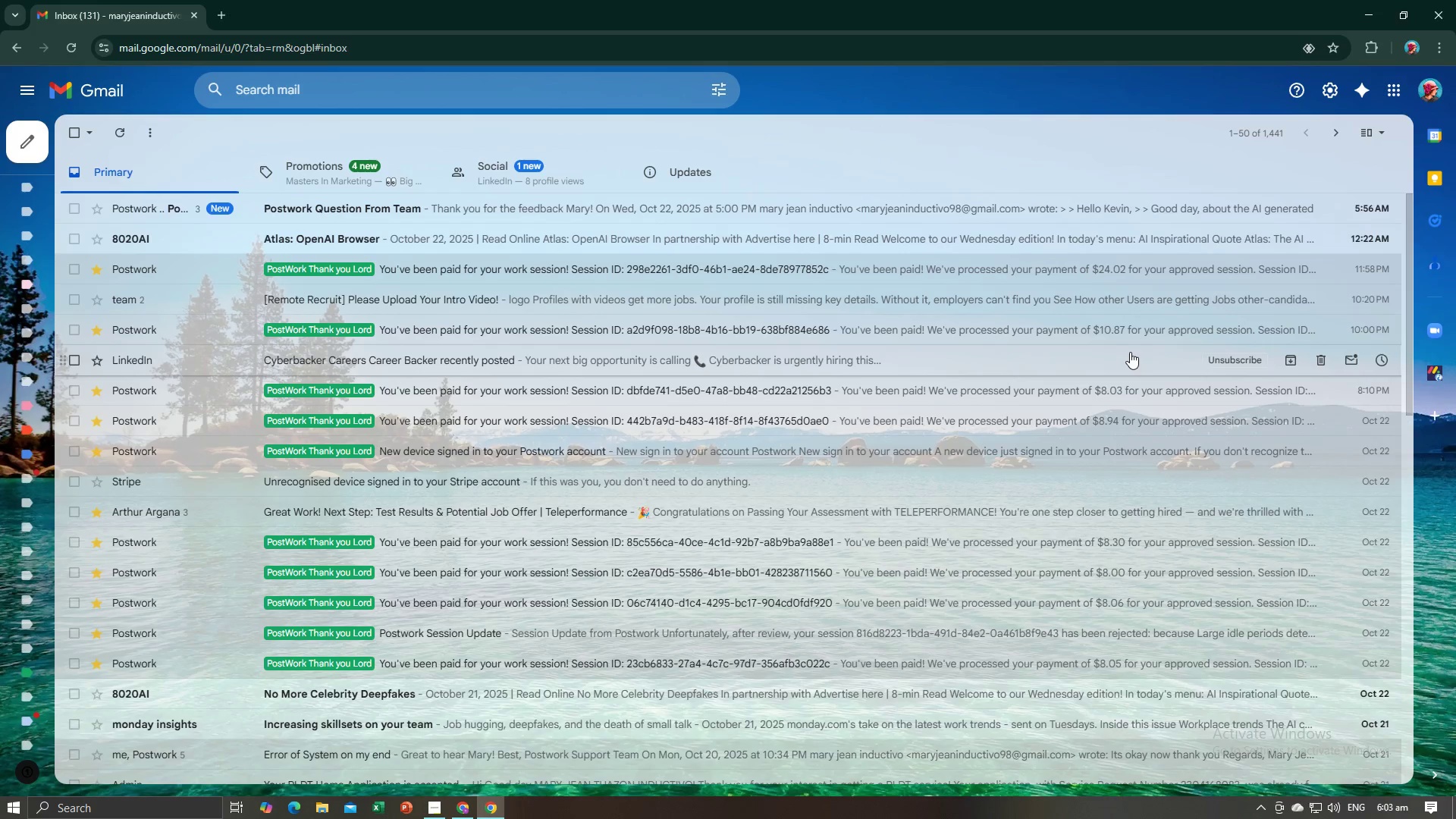 
key(Alt+Tab)
 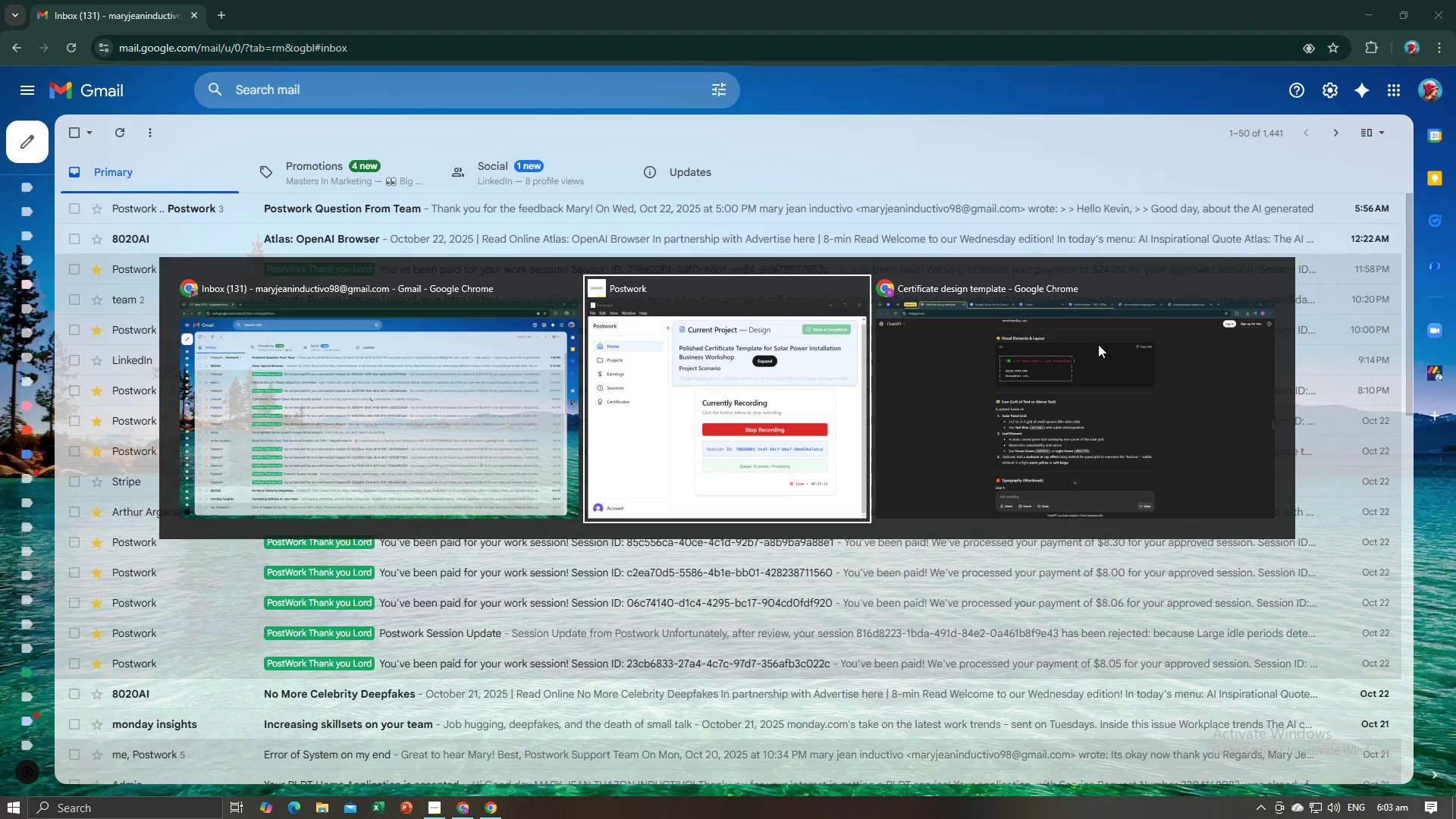 
key(Alt+Tab)
 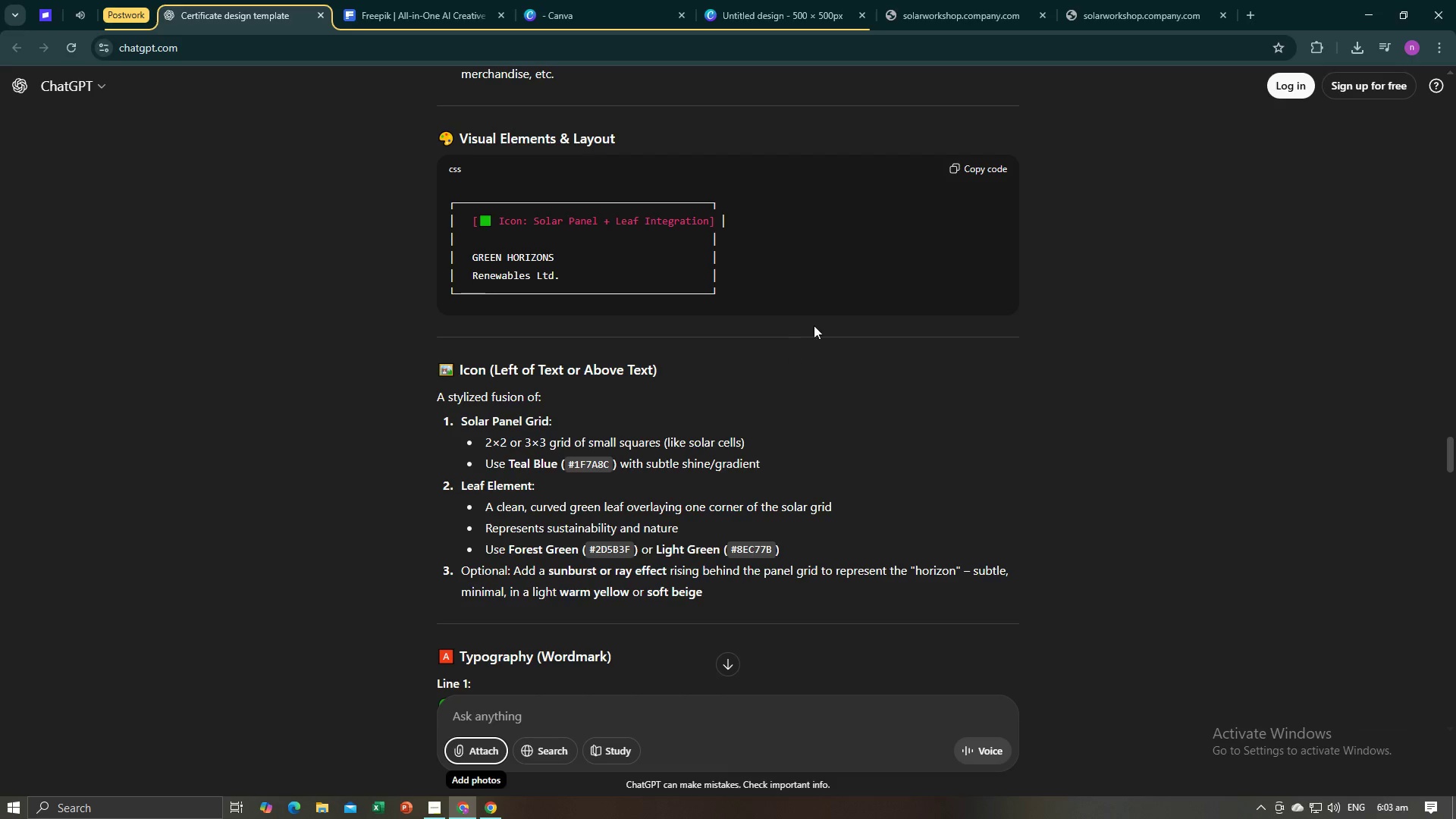 
left_click([773, 0])
 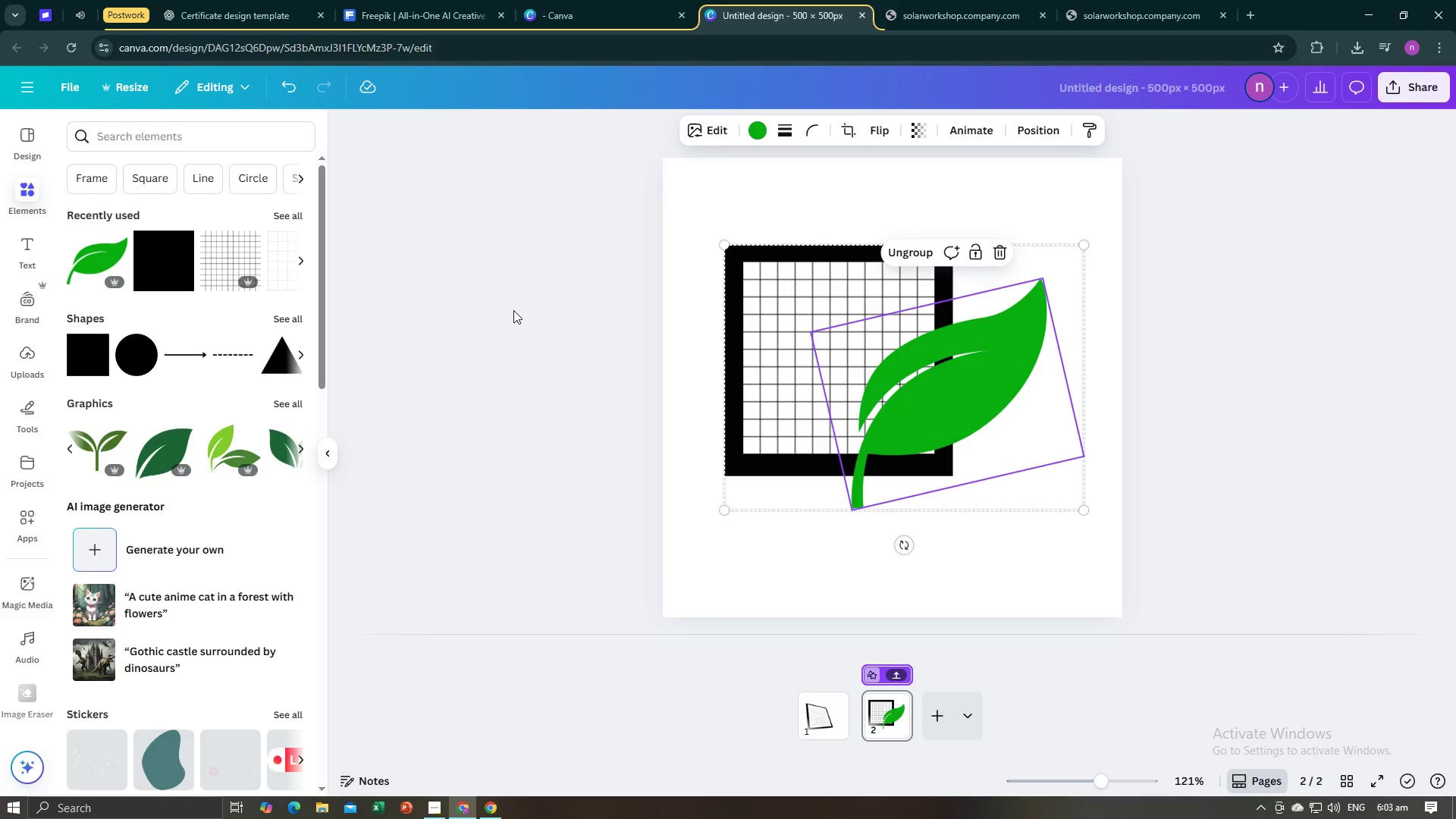 
left_click([513, 310])
 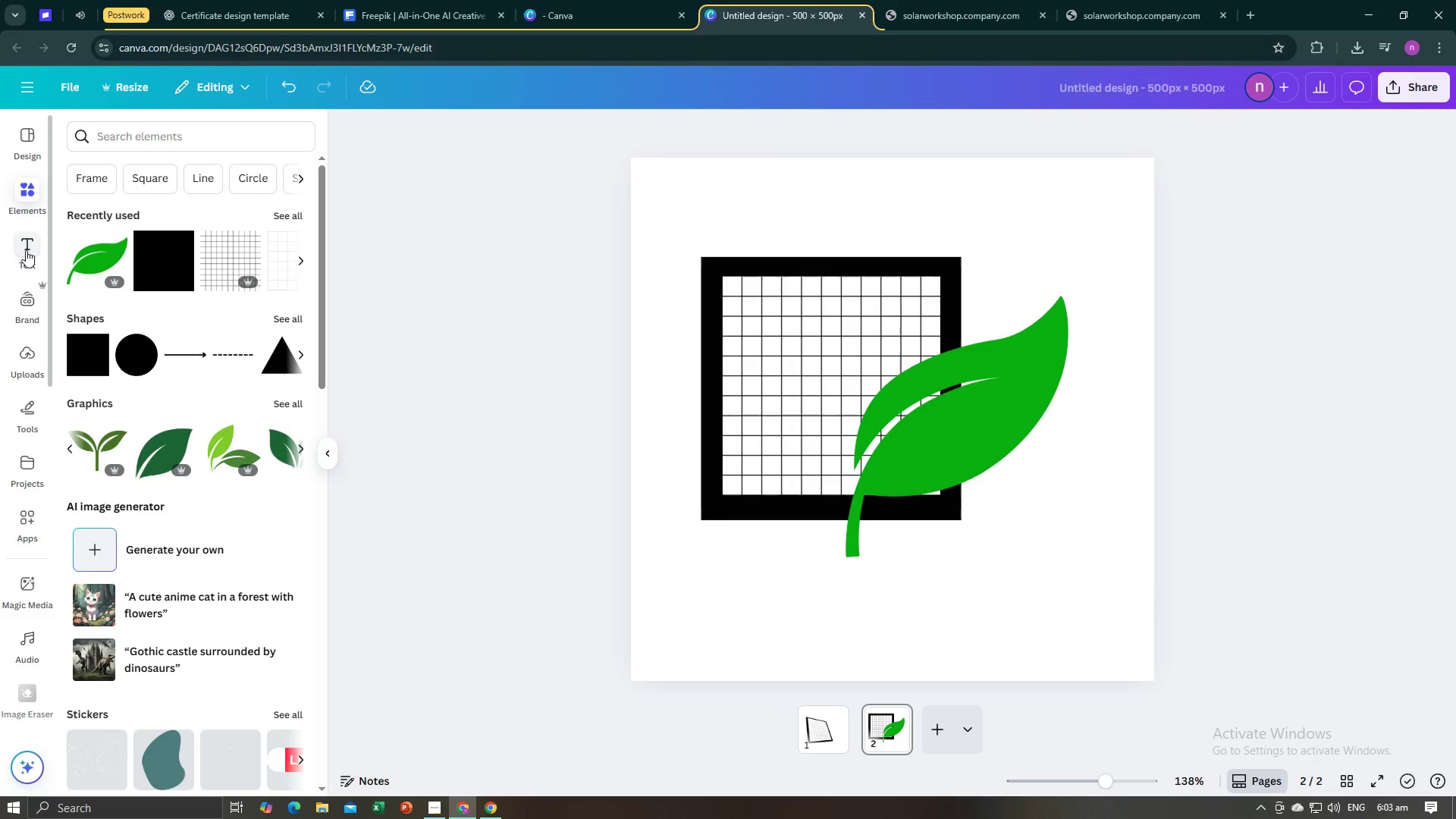 
left_click([20, 256])
 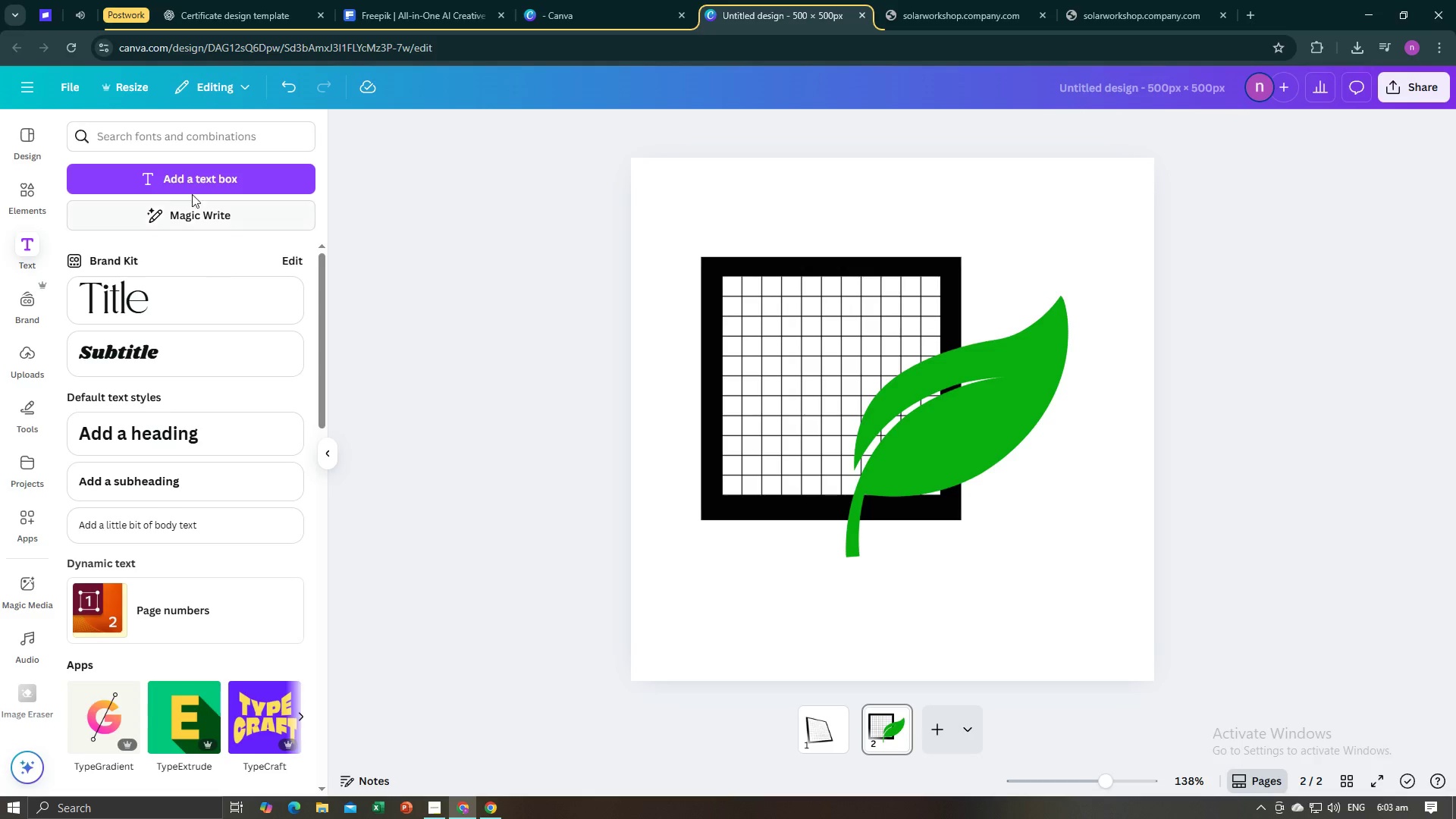 
left_click([193, 179])
 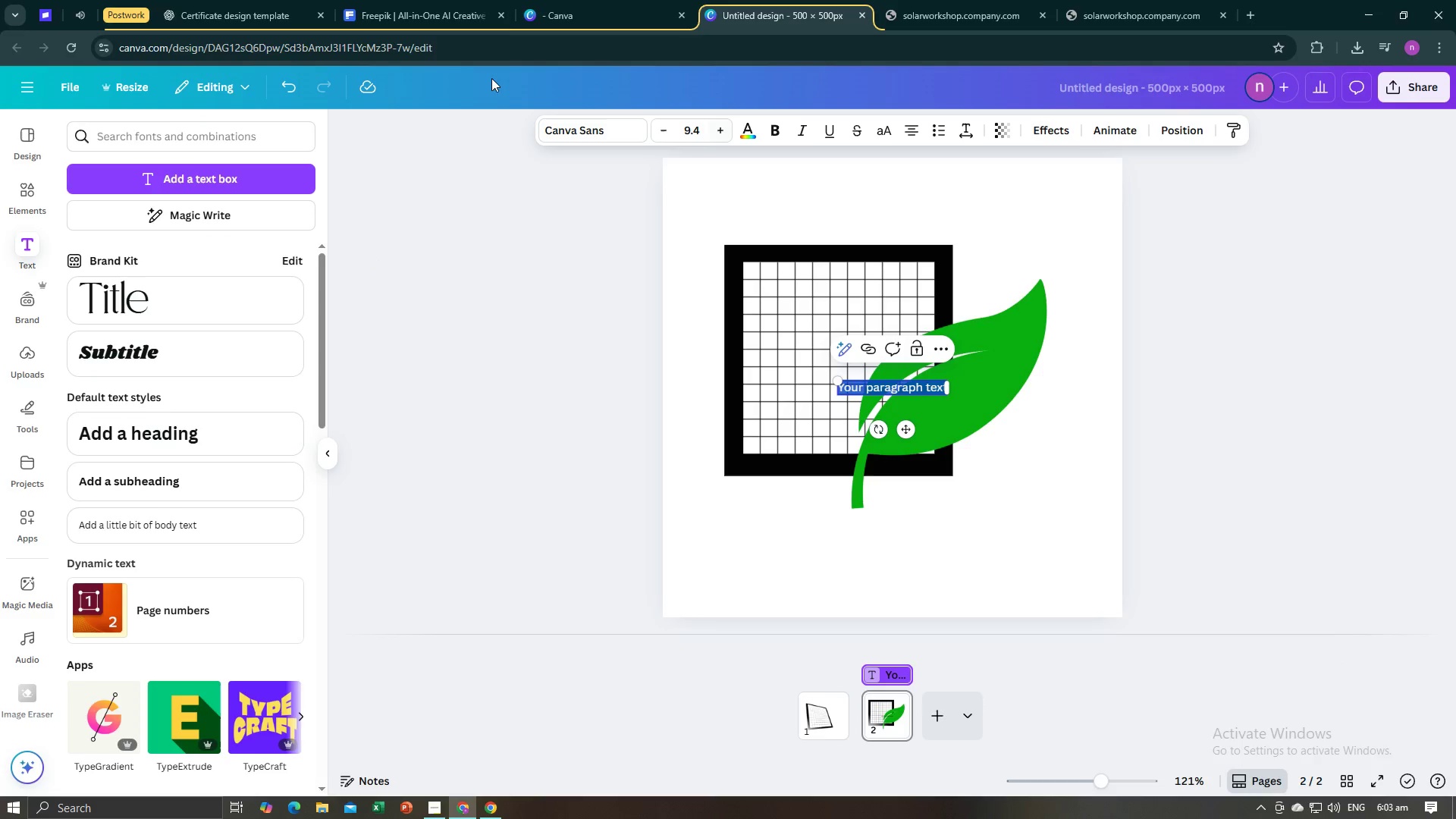 
left_click([282, 0])
 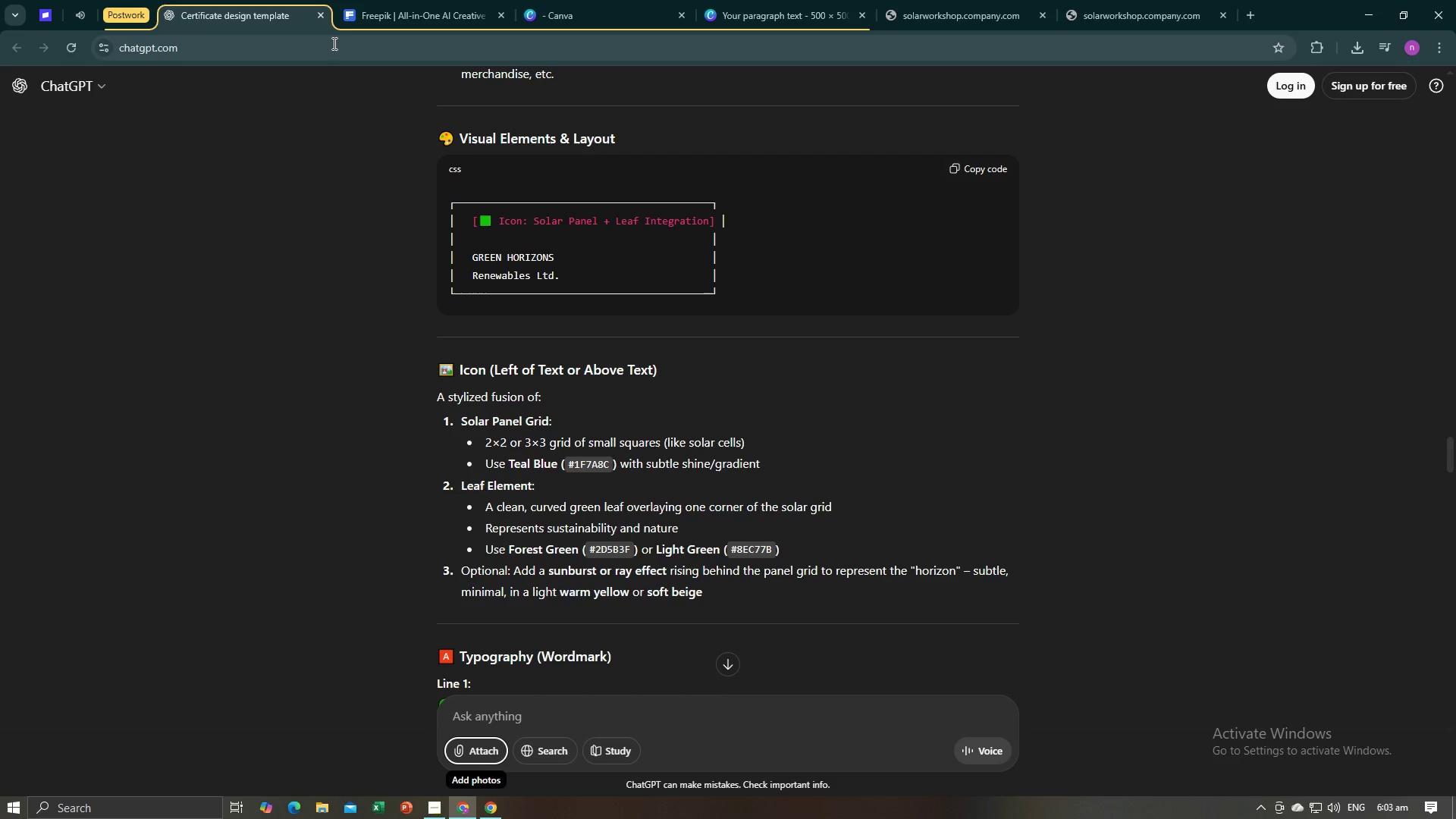 
key(Alt+AltLeft)
 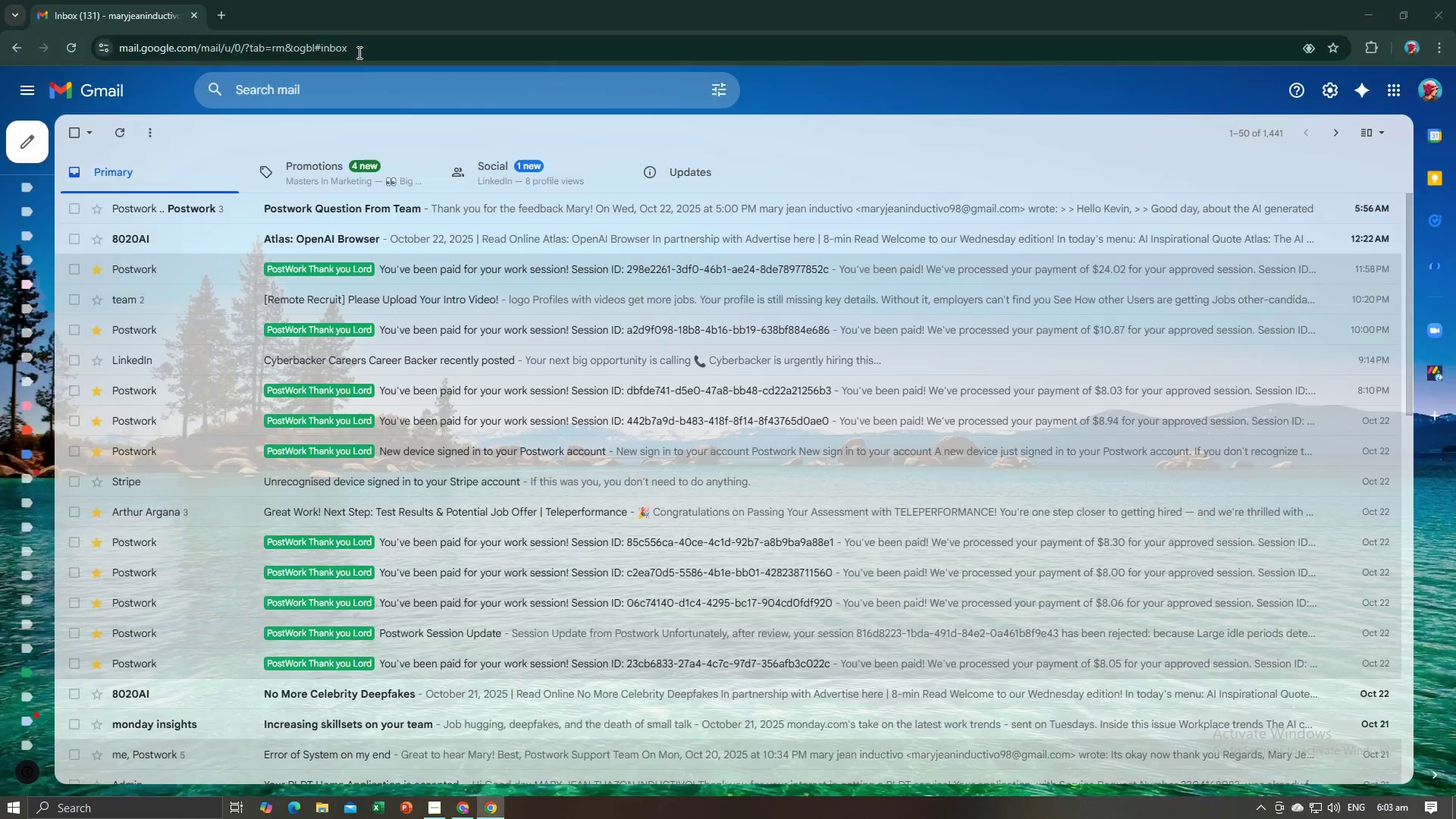 
key(Alt+Tab)
 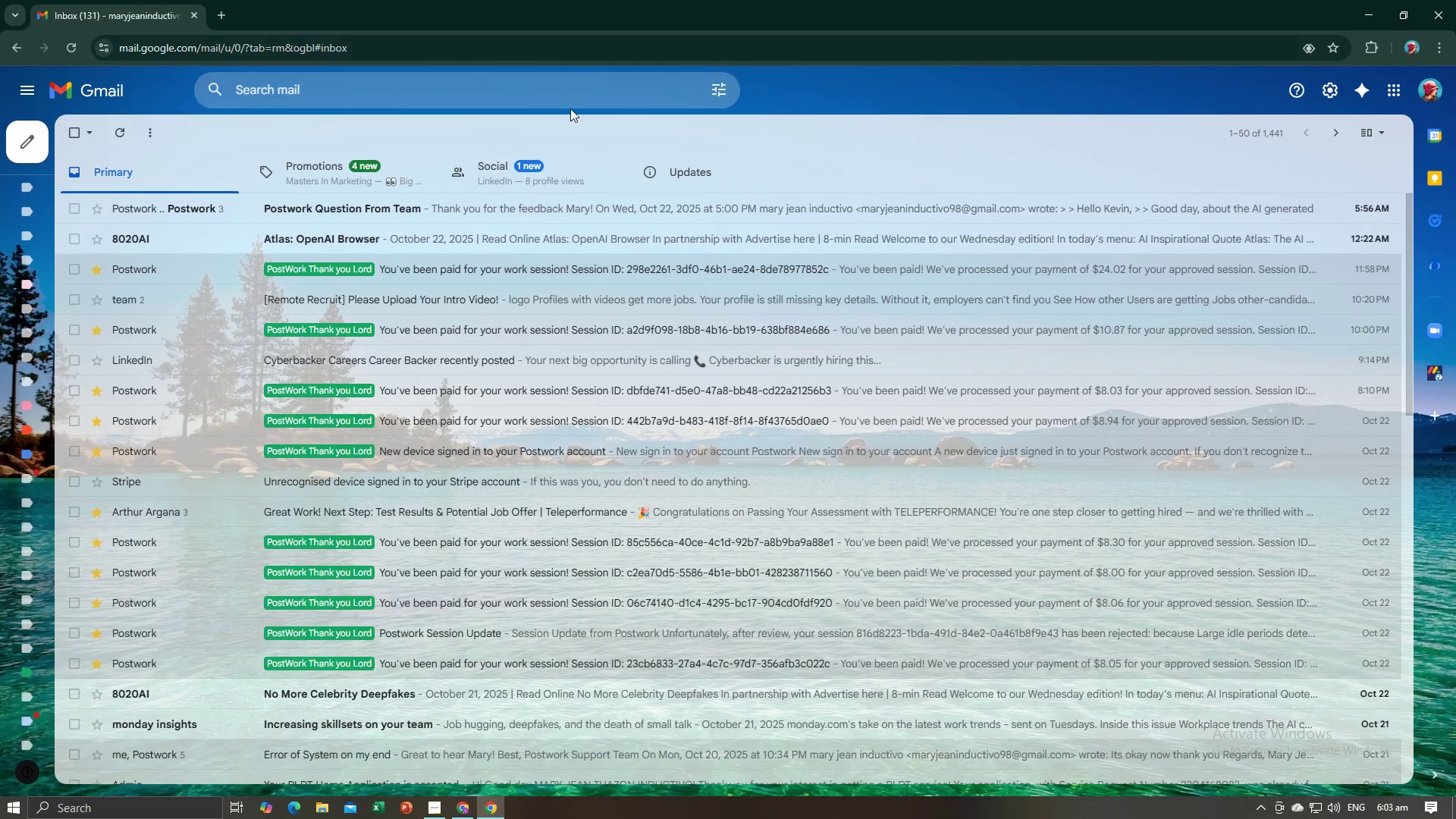 
key(Alt+AltLeft)
 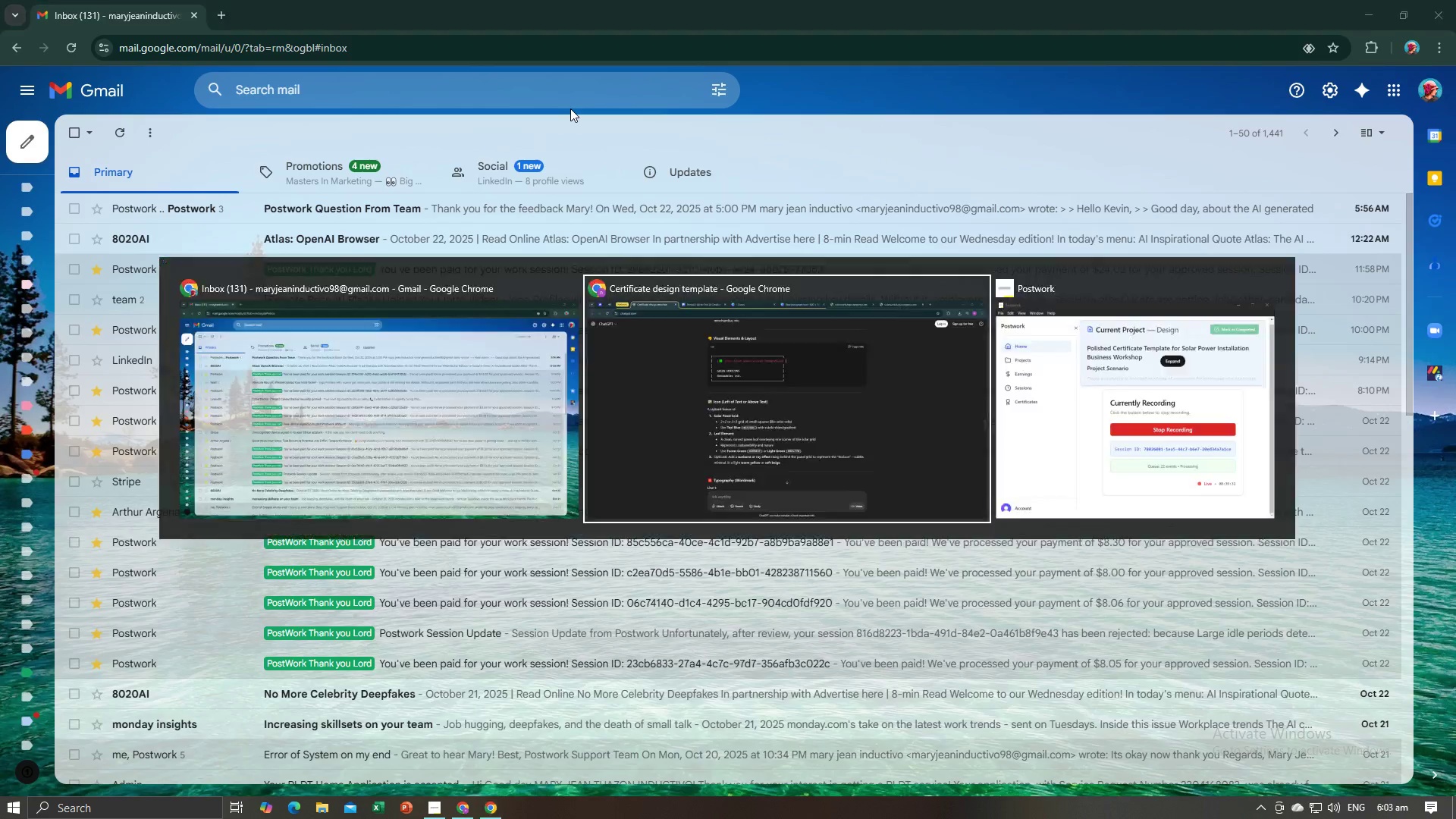 
key(Alt+Tab)
 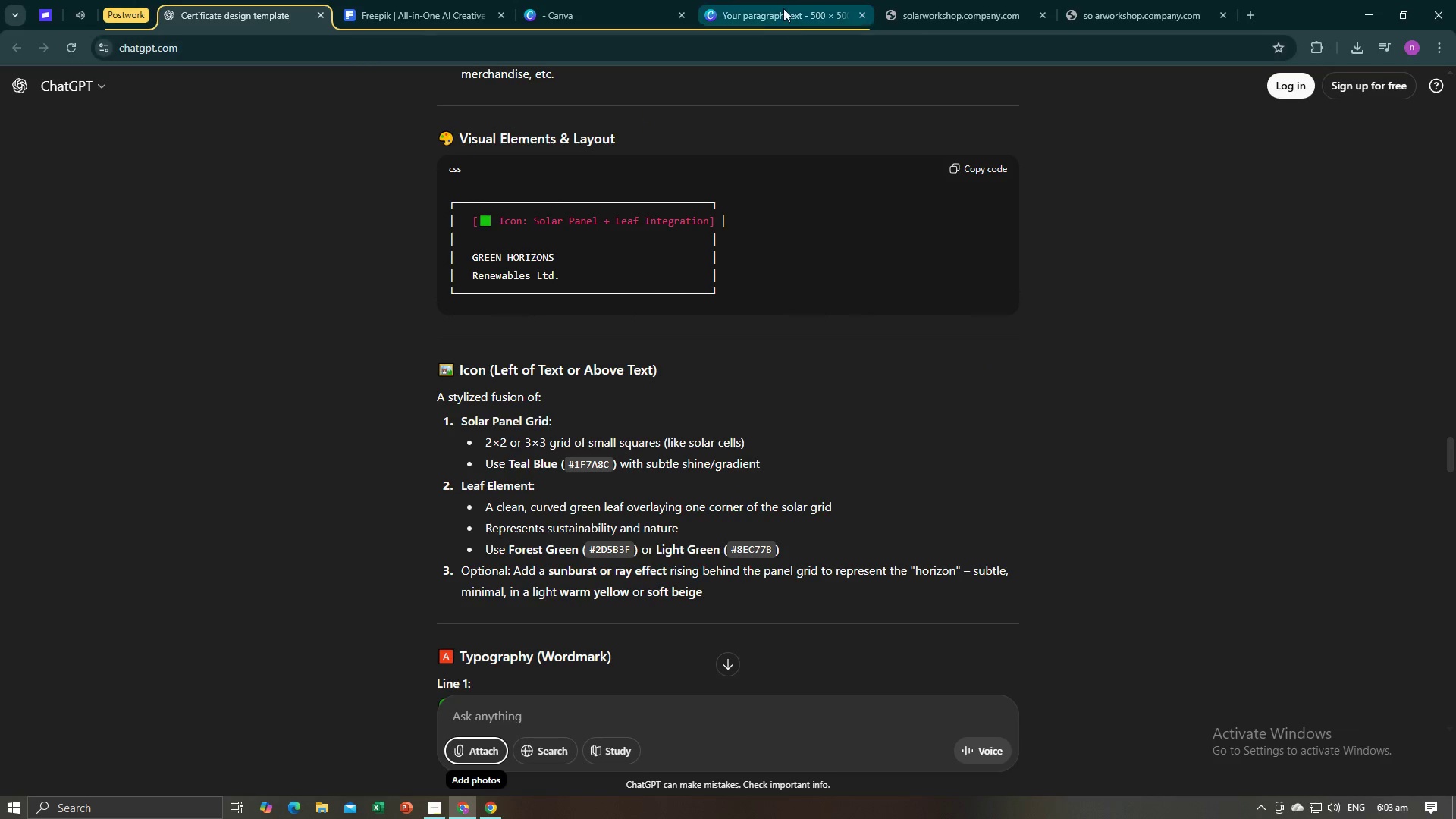 
left_click([783, 8])
 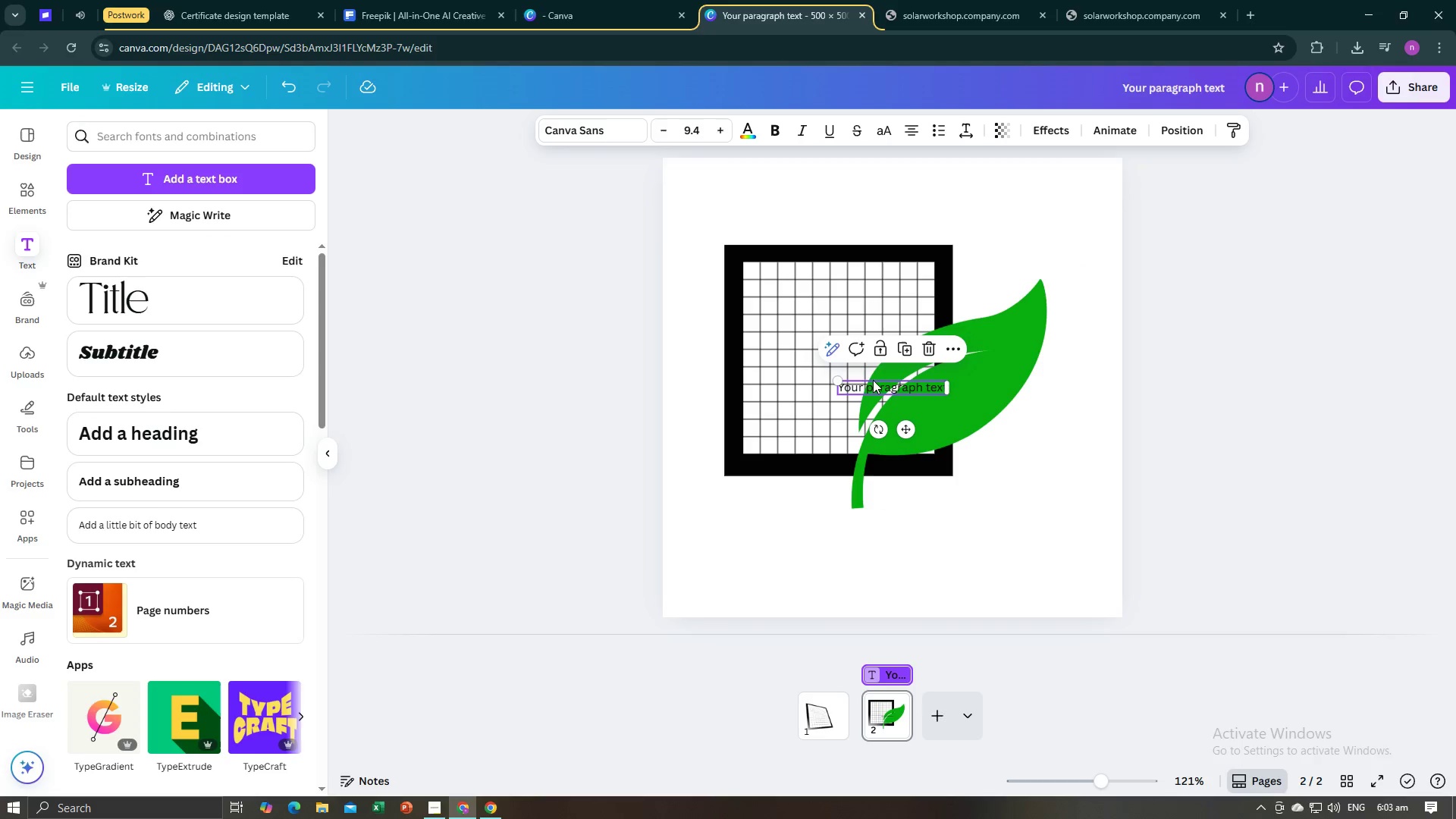 
double_click([874, 383])
 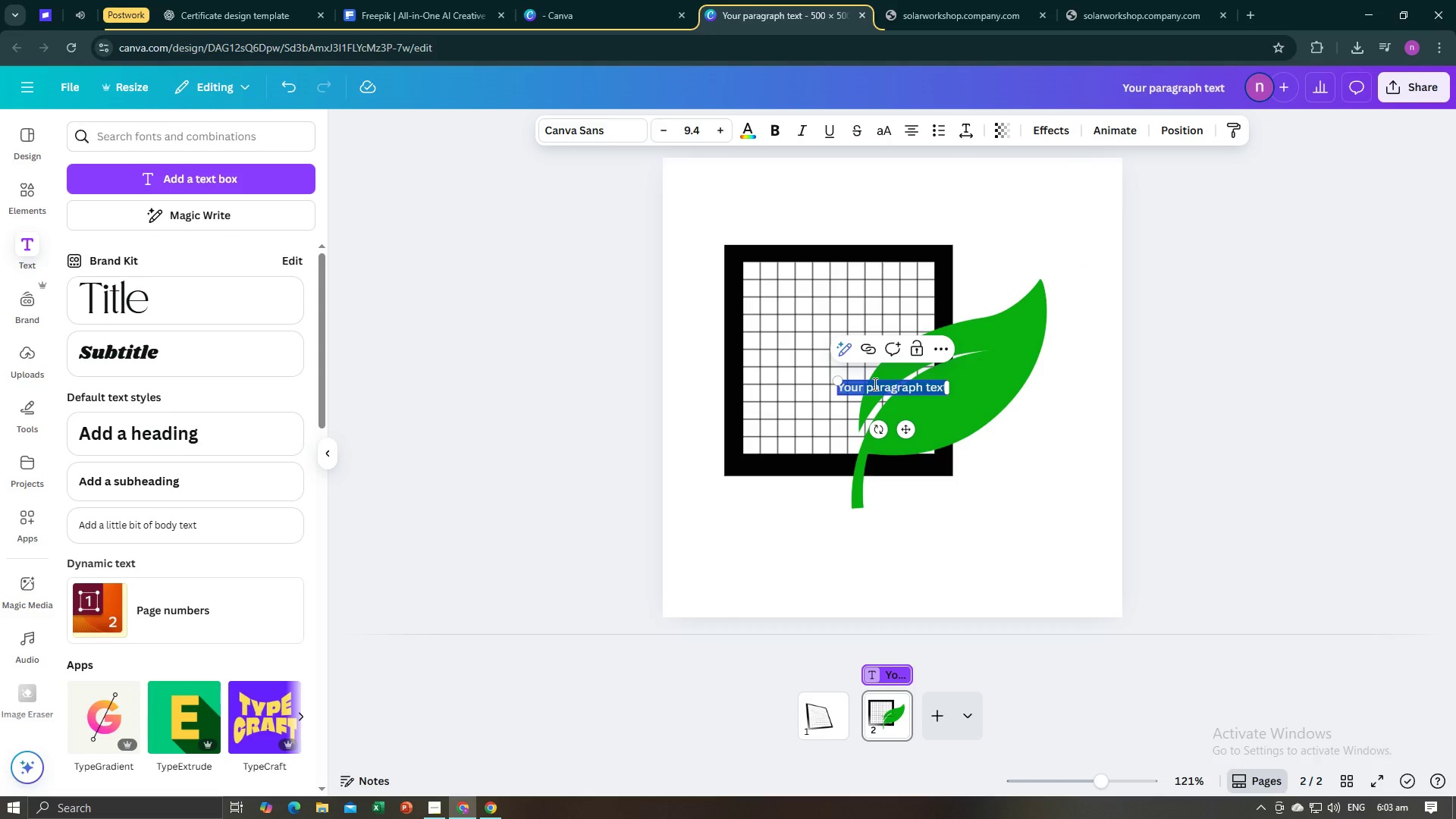 
type(GREEN HP)
key(Backspace)
type(ORIZON)
 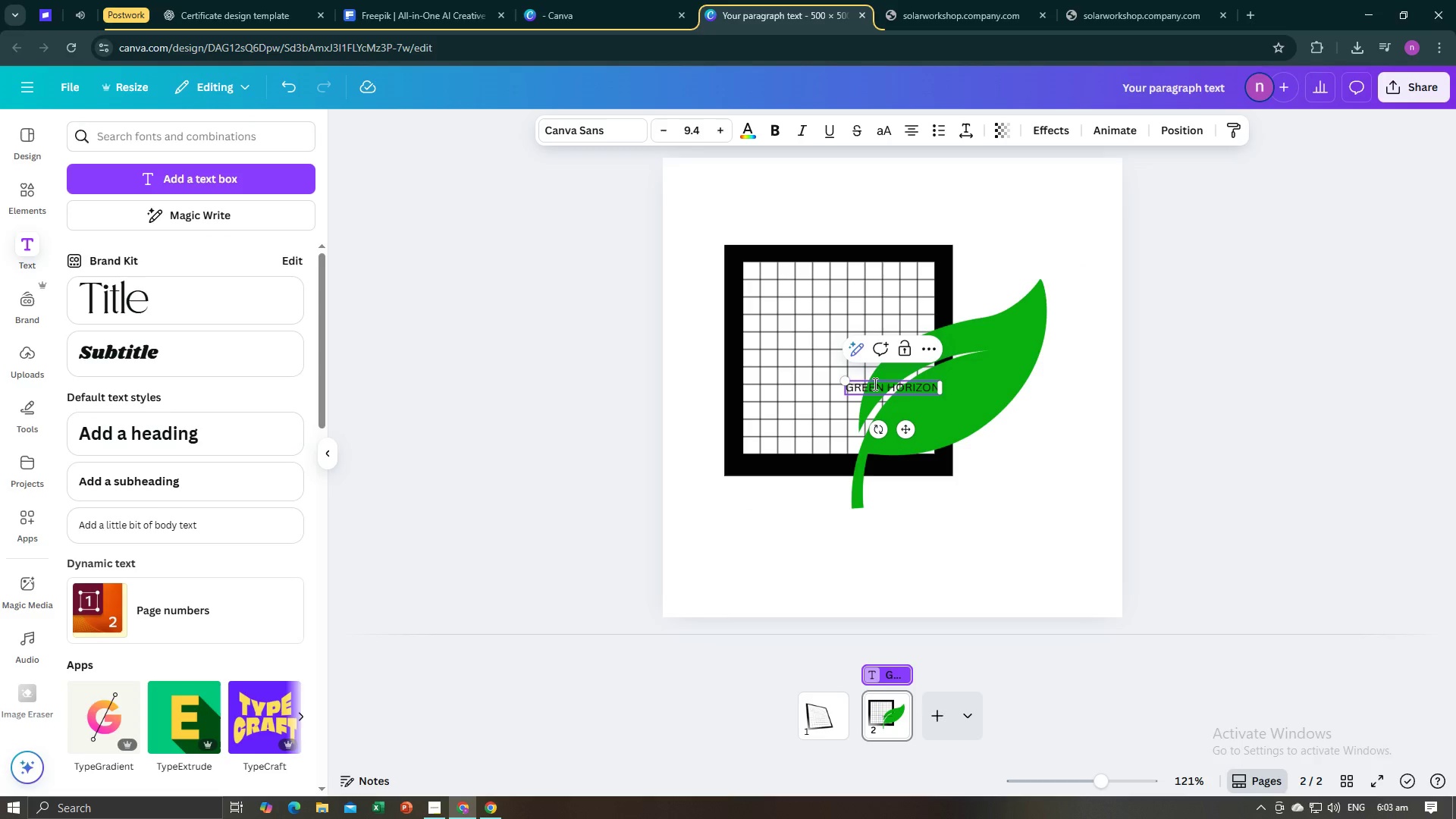 
key(Control+A)
 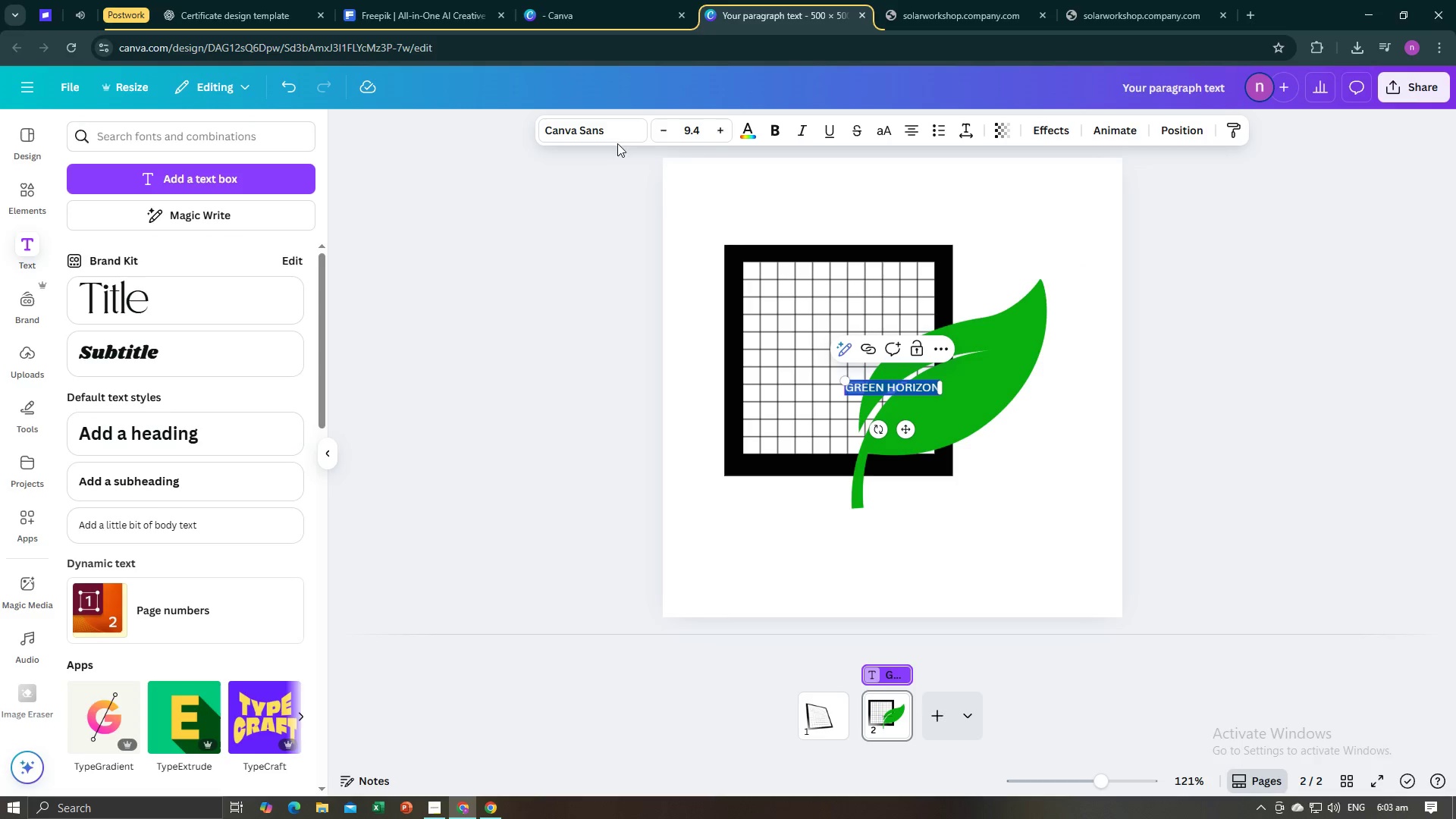 
left_click([613, 134])
 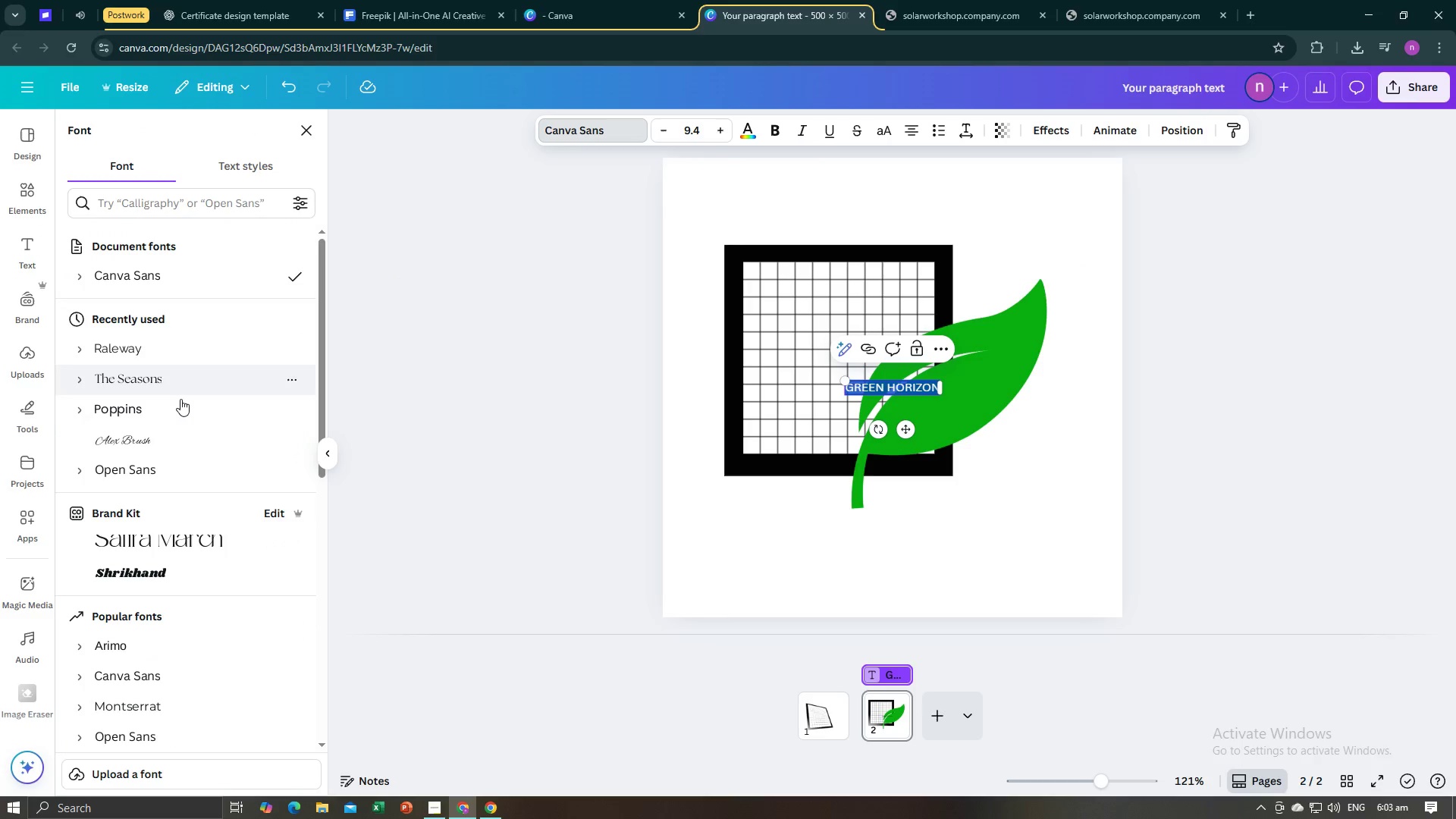 
left_click([180, 400])
 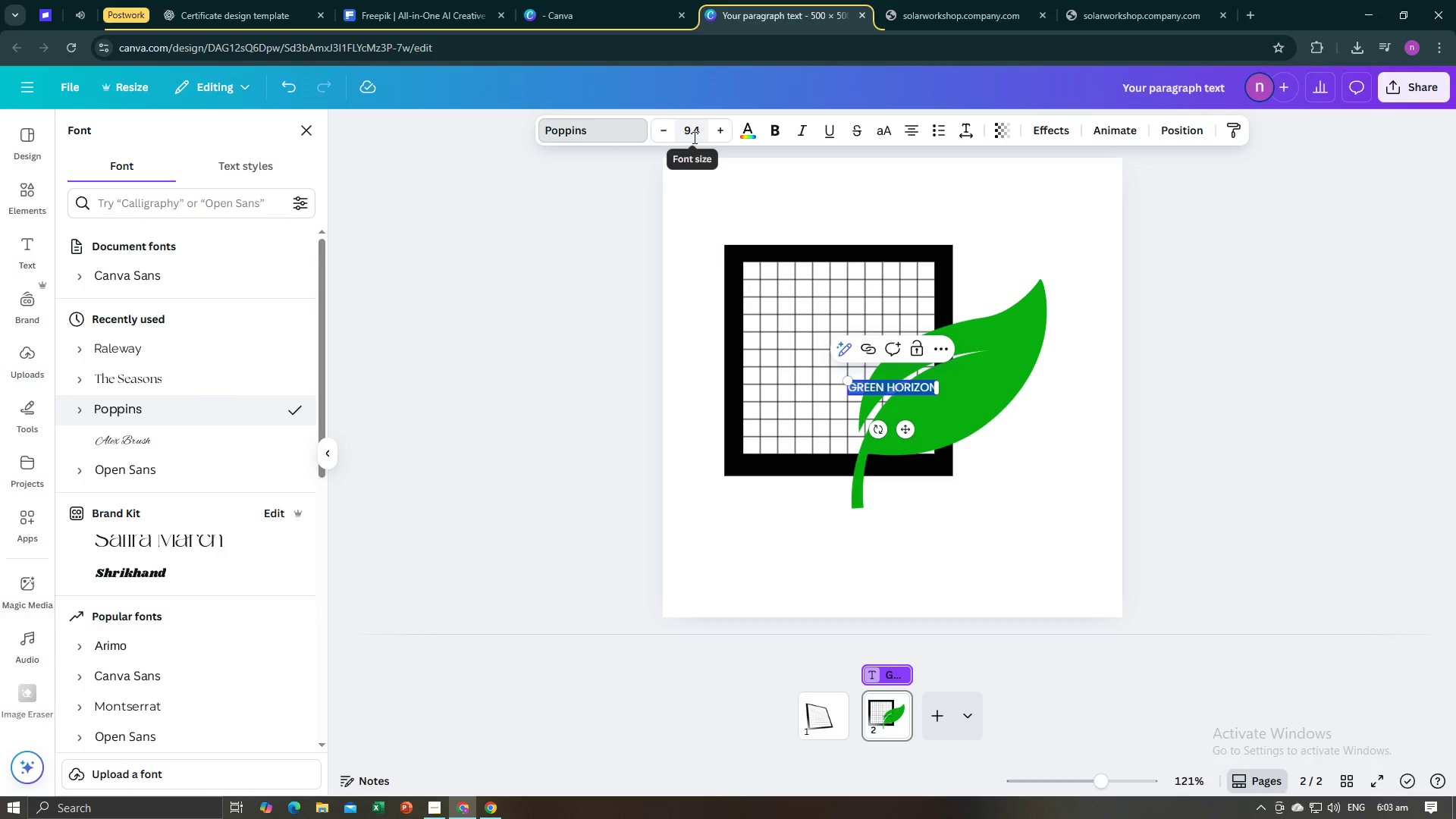 
wait(5.22)
 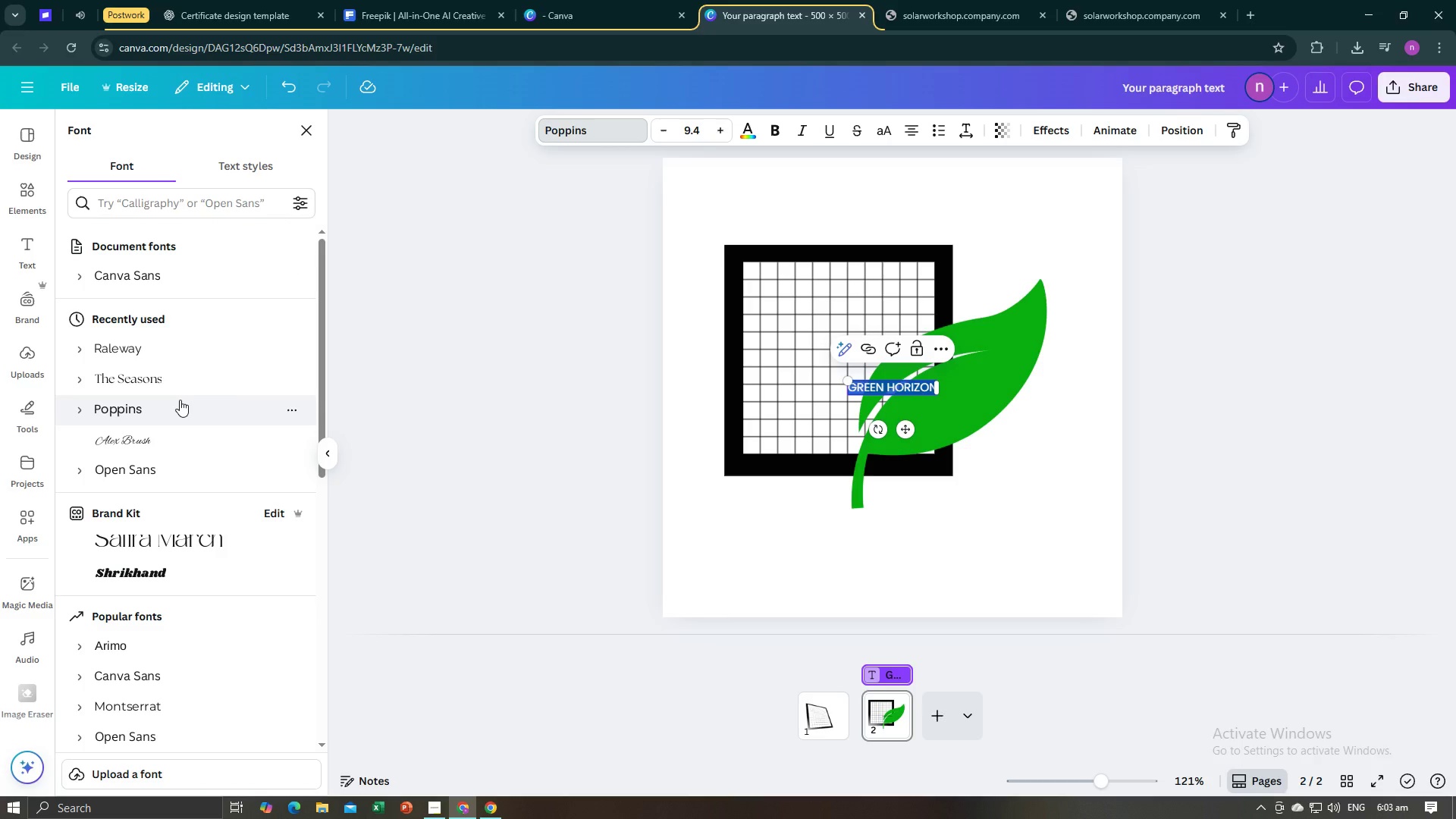 
left_click([693, 137])
 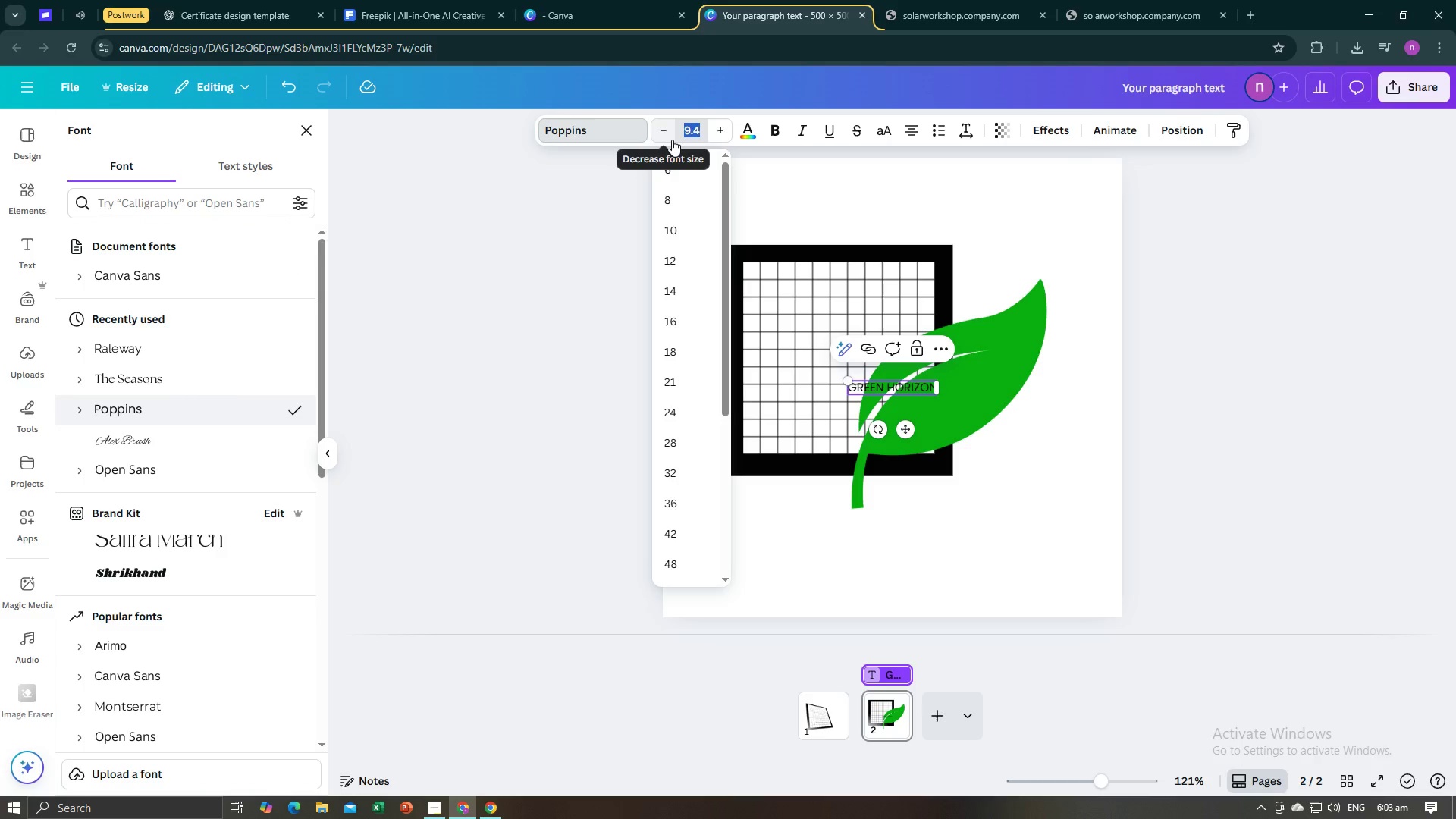 
type(30)
 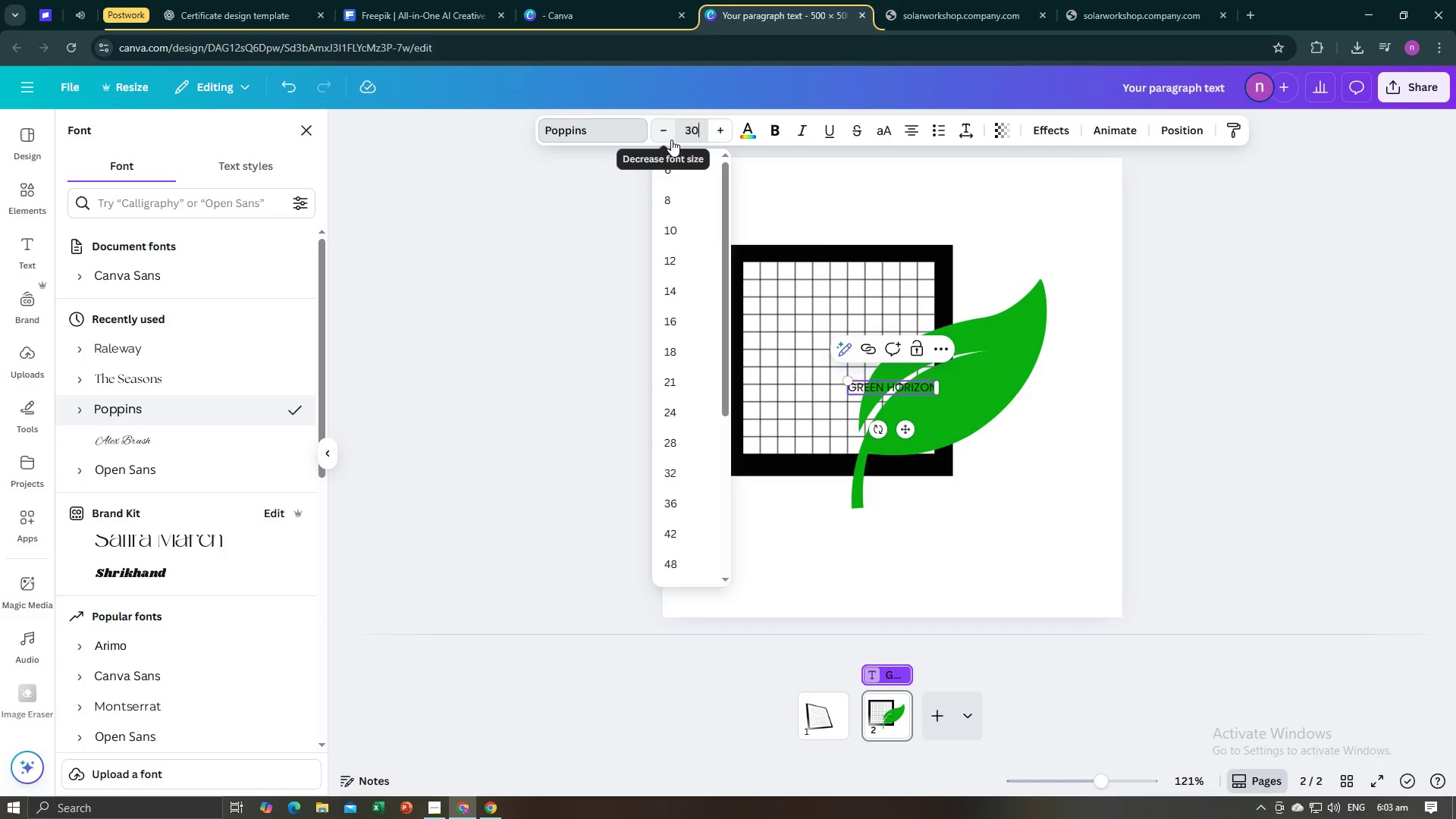 
key(Enter)
 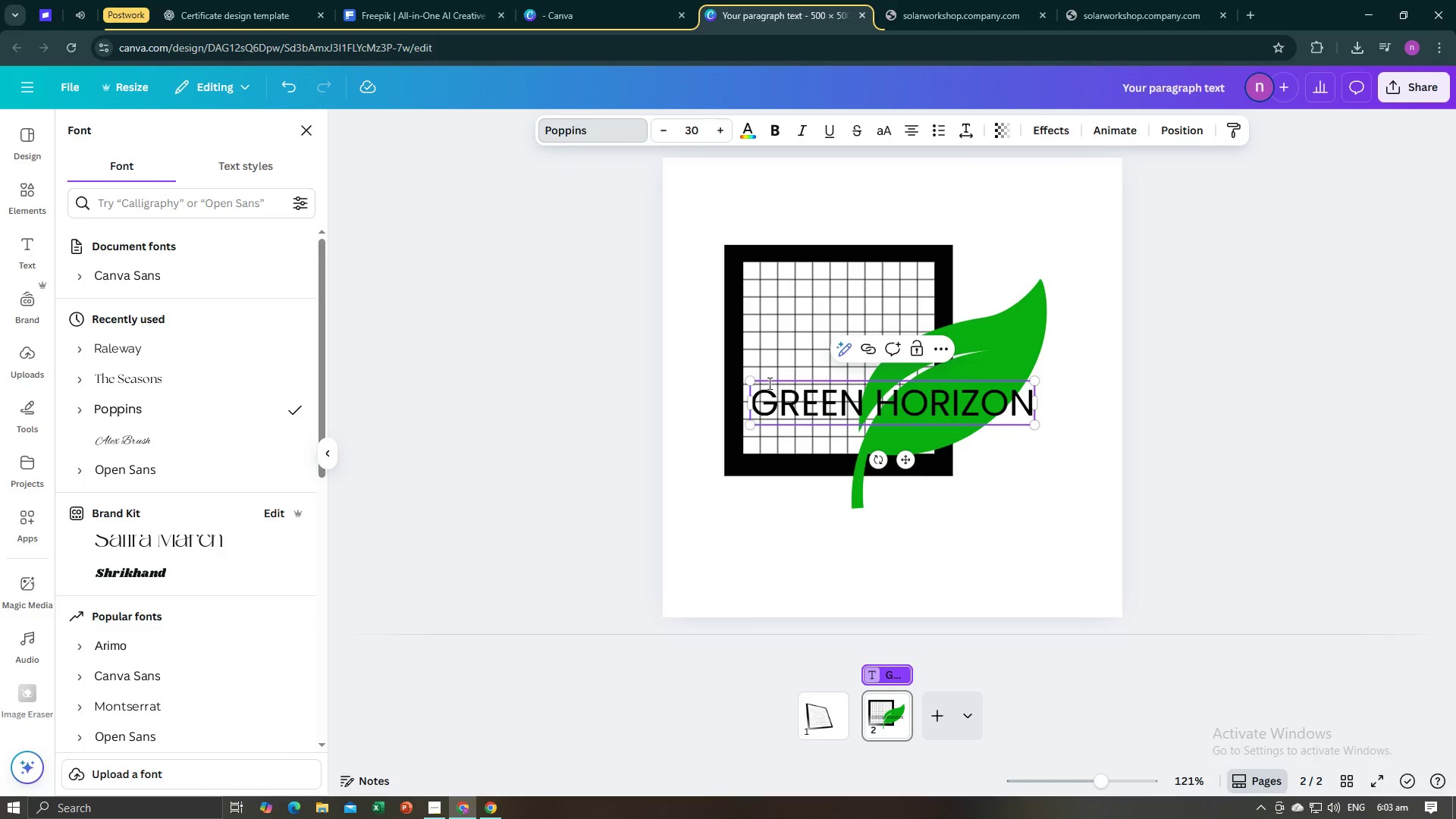 
left_click([552, 430])
 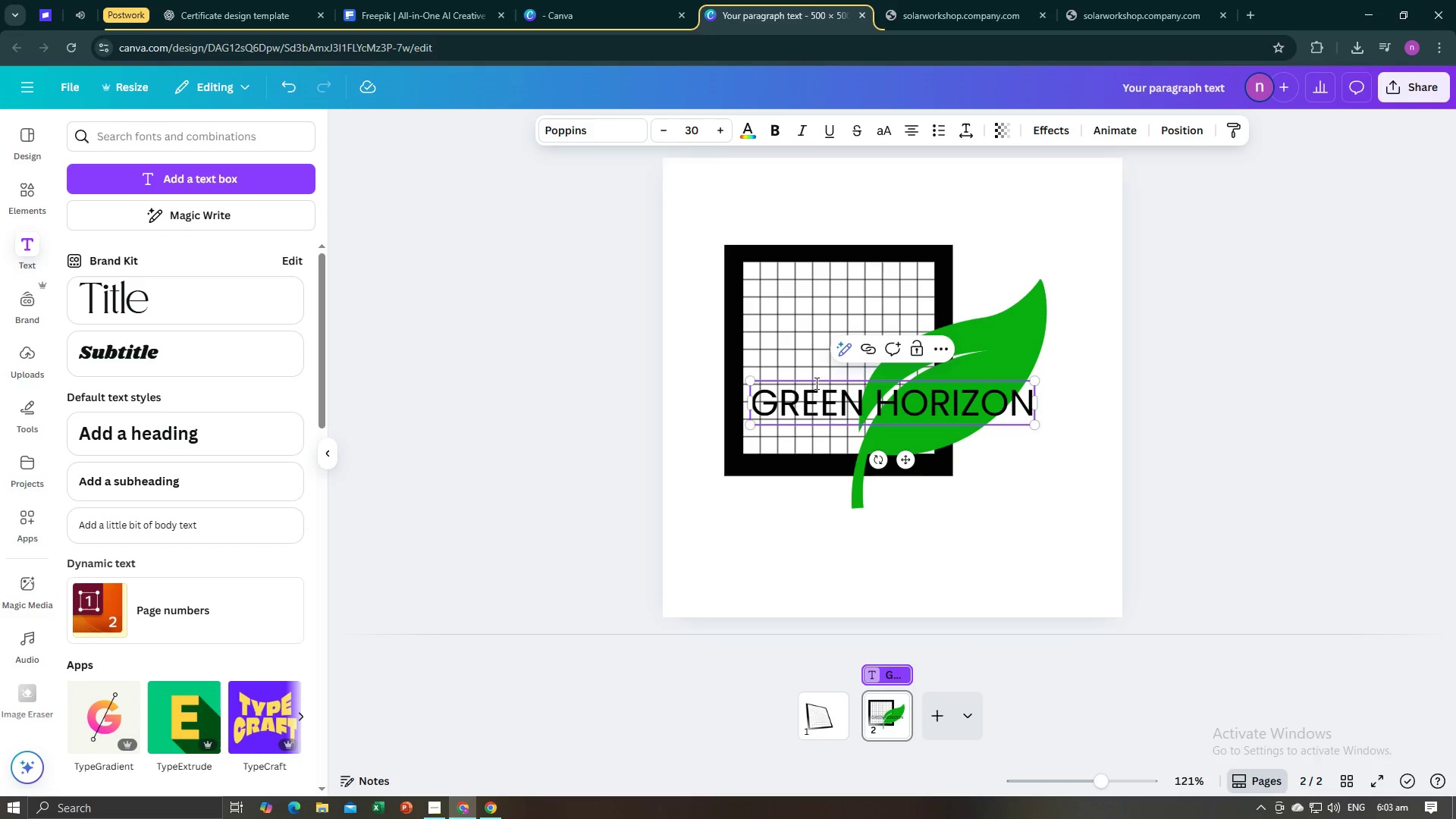 
left_click([610, 384])
 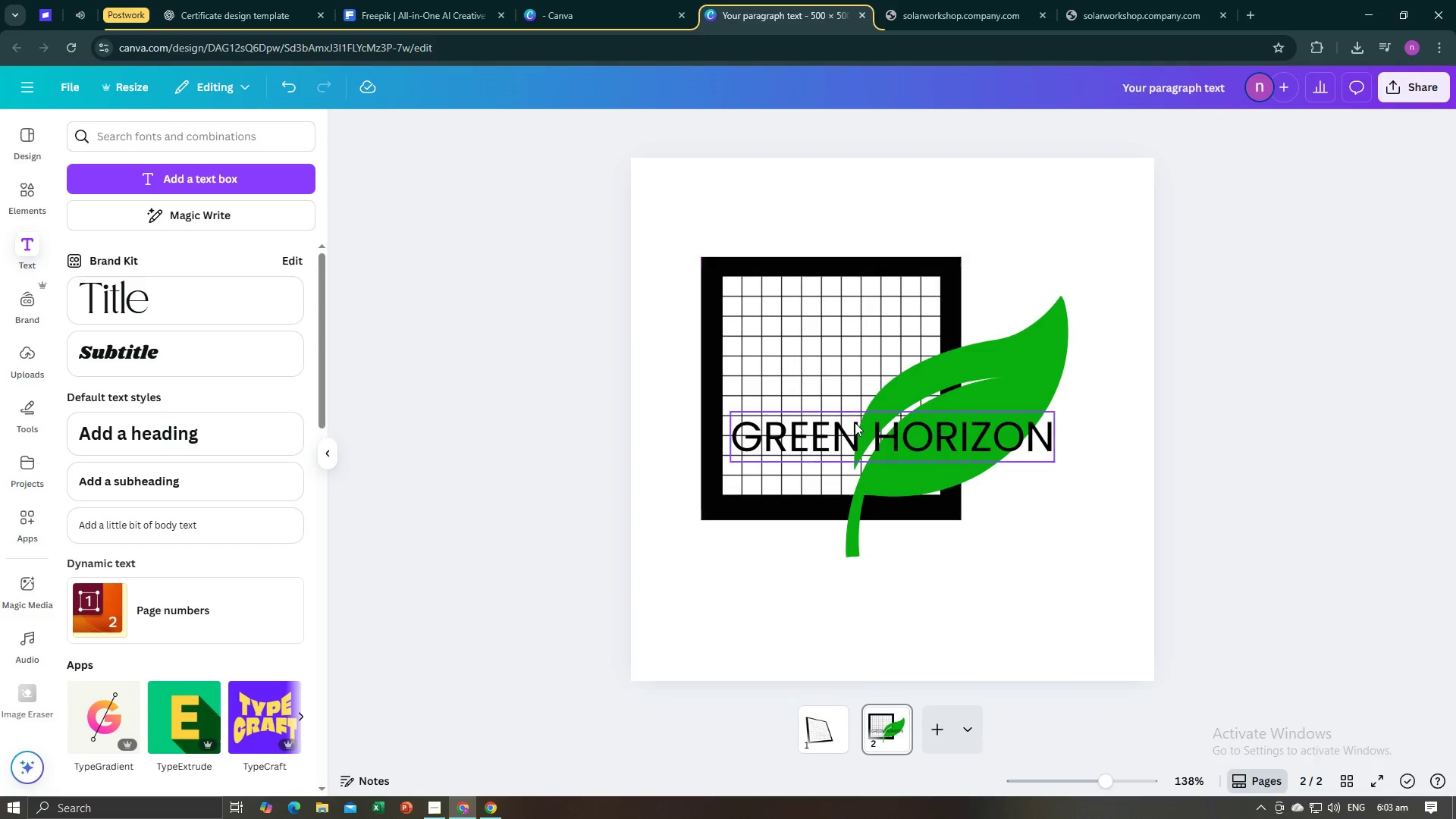 
left_click([855, 423])
 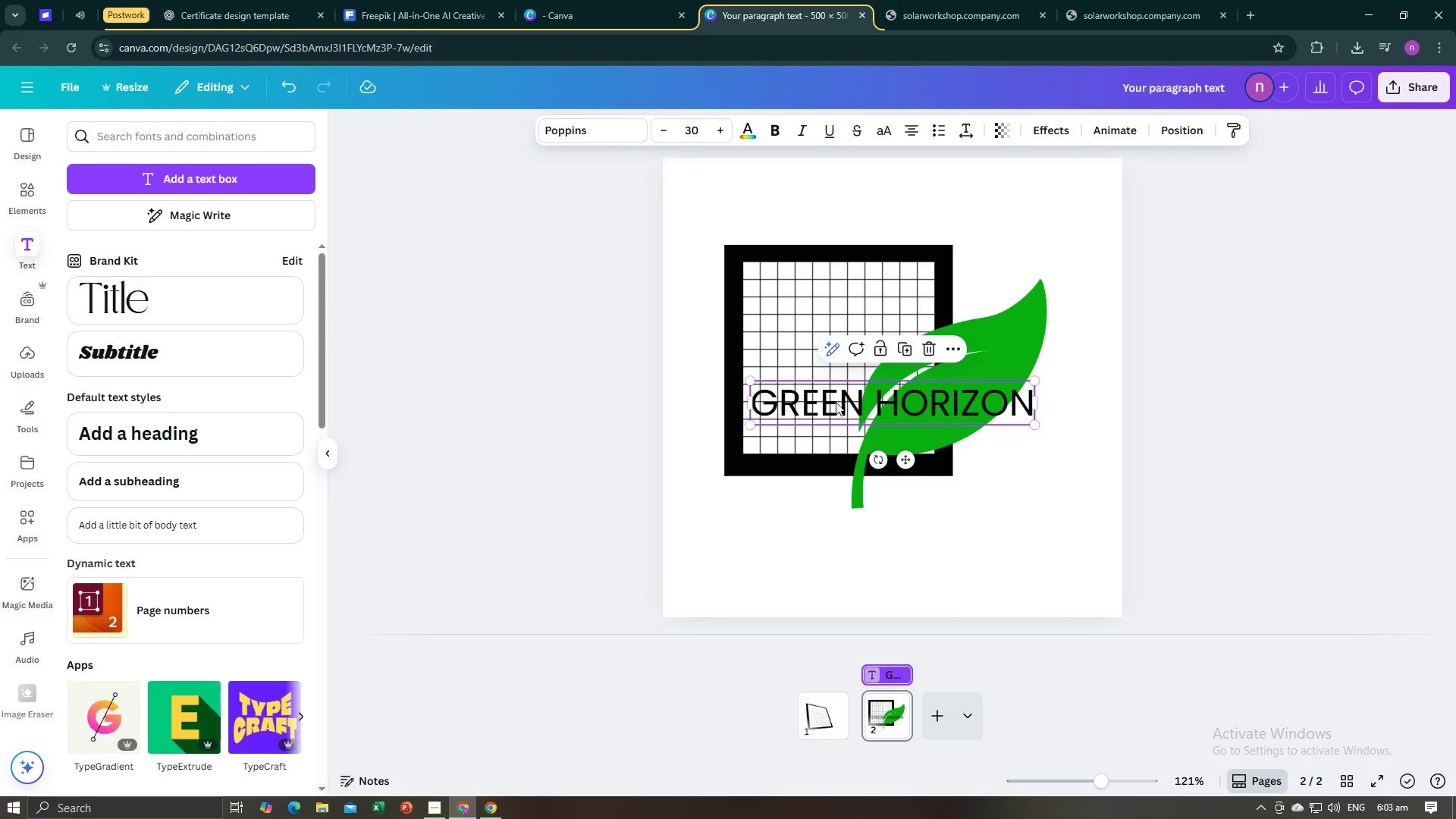 
left_click_drag(start_coordinate=[834, 398], to_coordinate=[789, 494])
 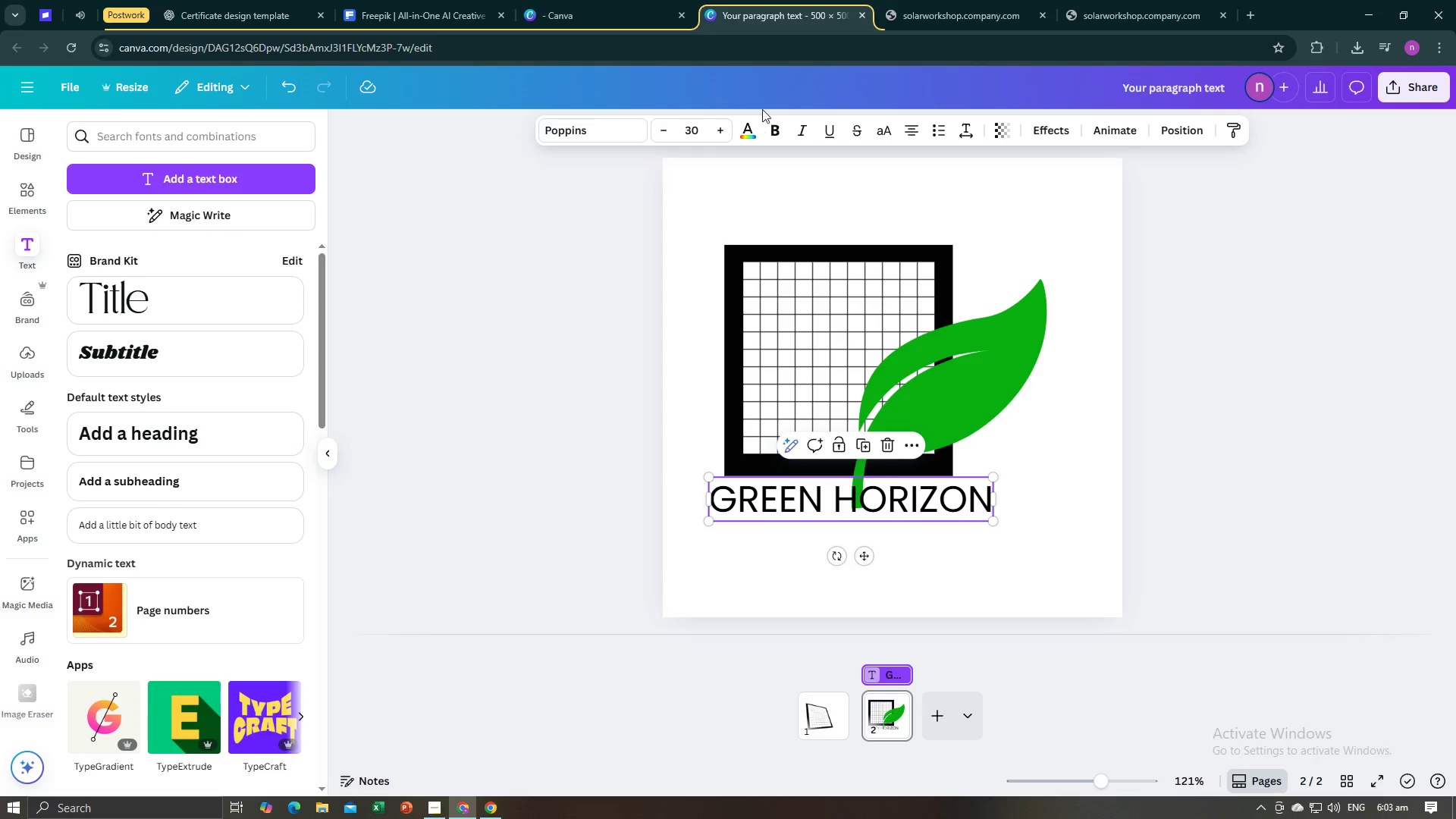 
left_click([750, 126])
 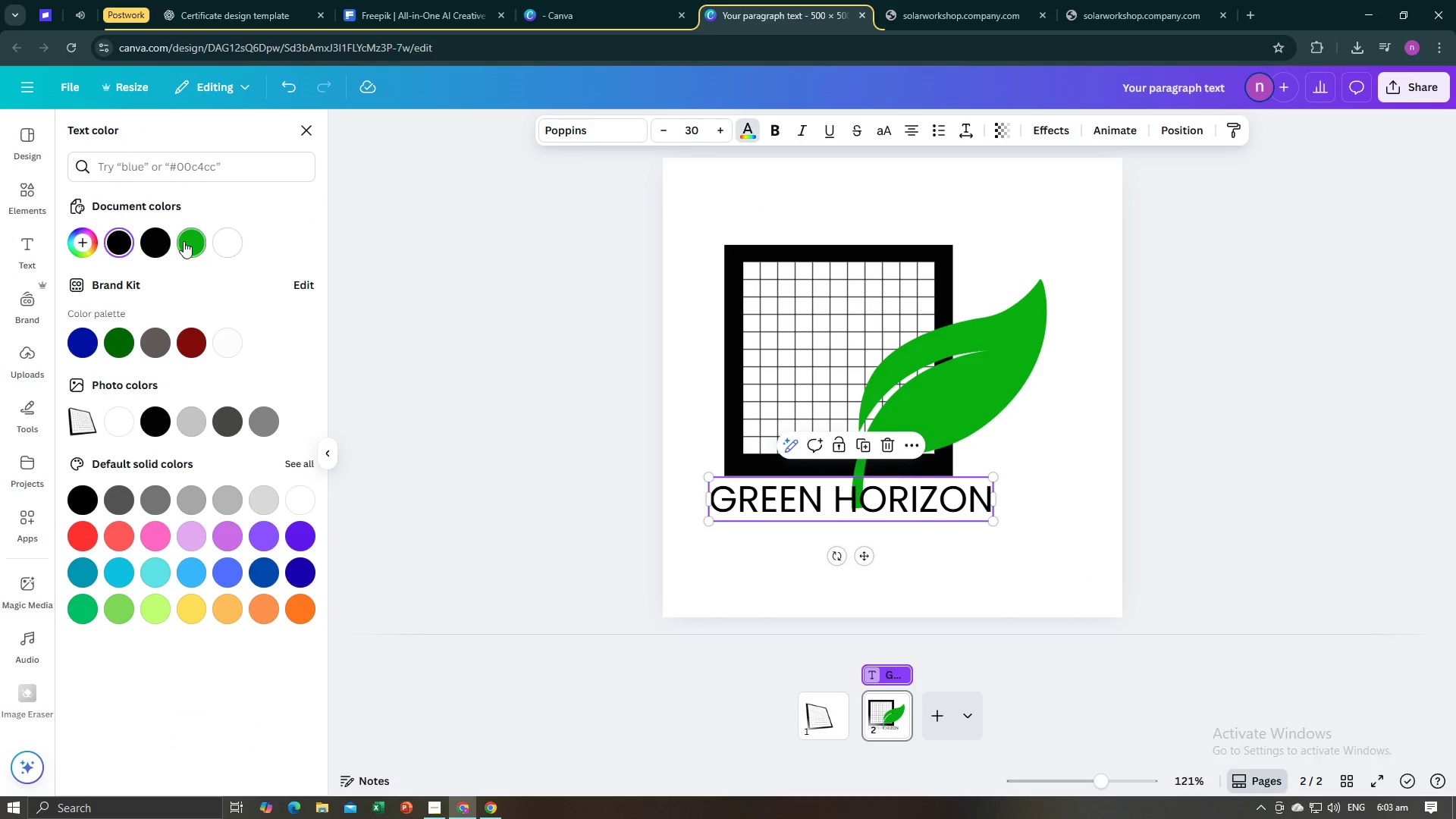 
left_click([184, 241])
 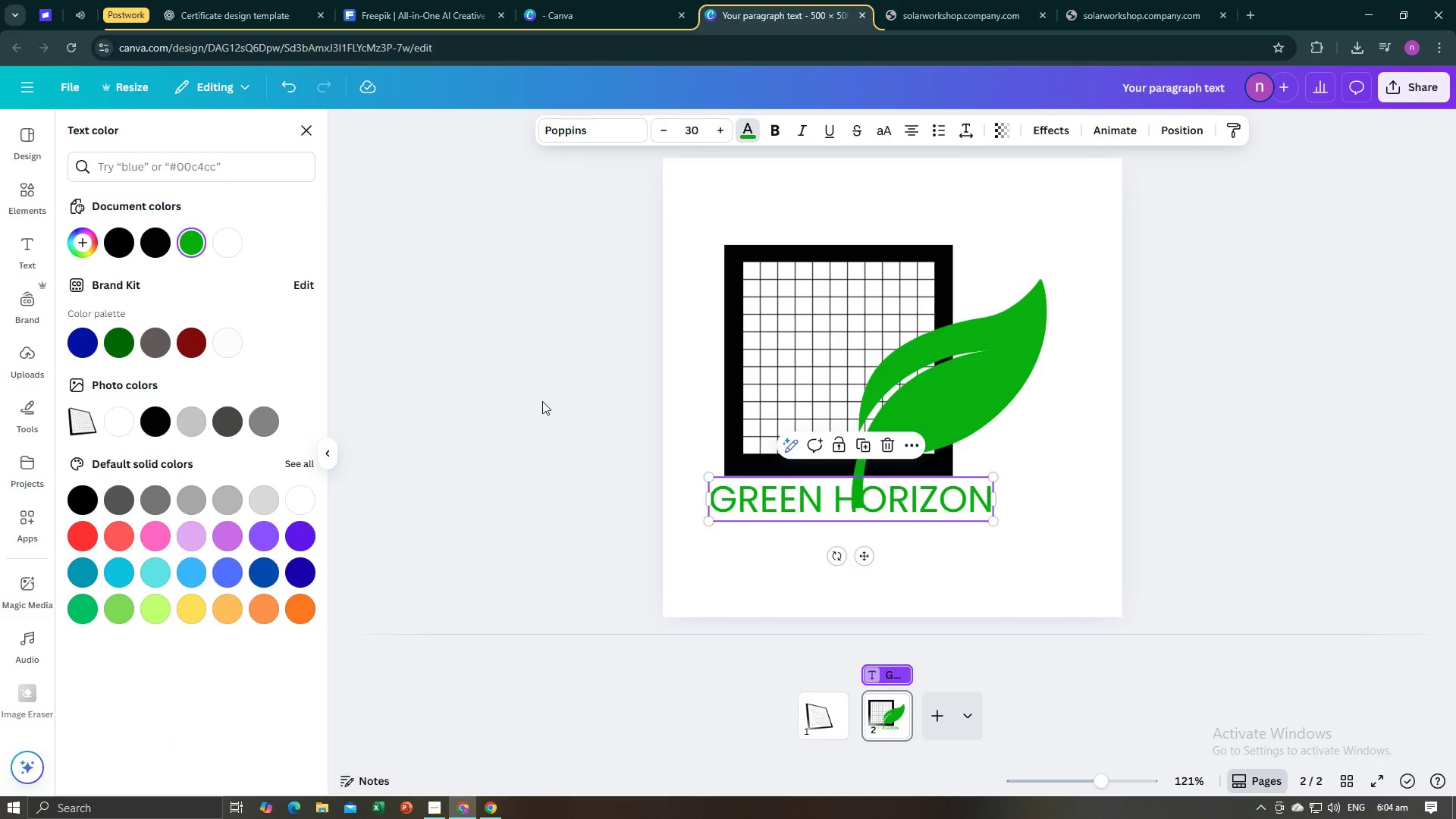 
left_click([542, 401])
 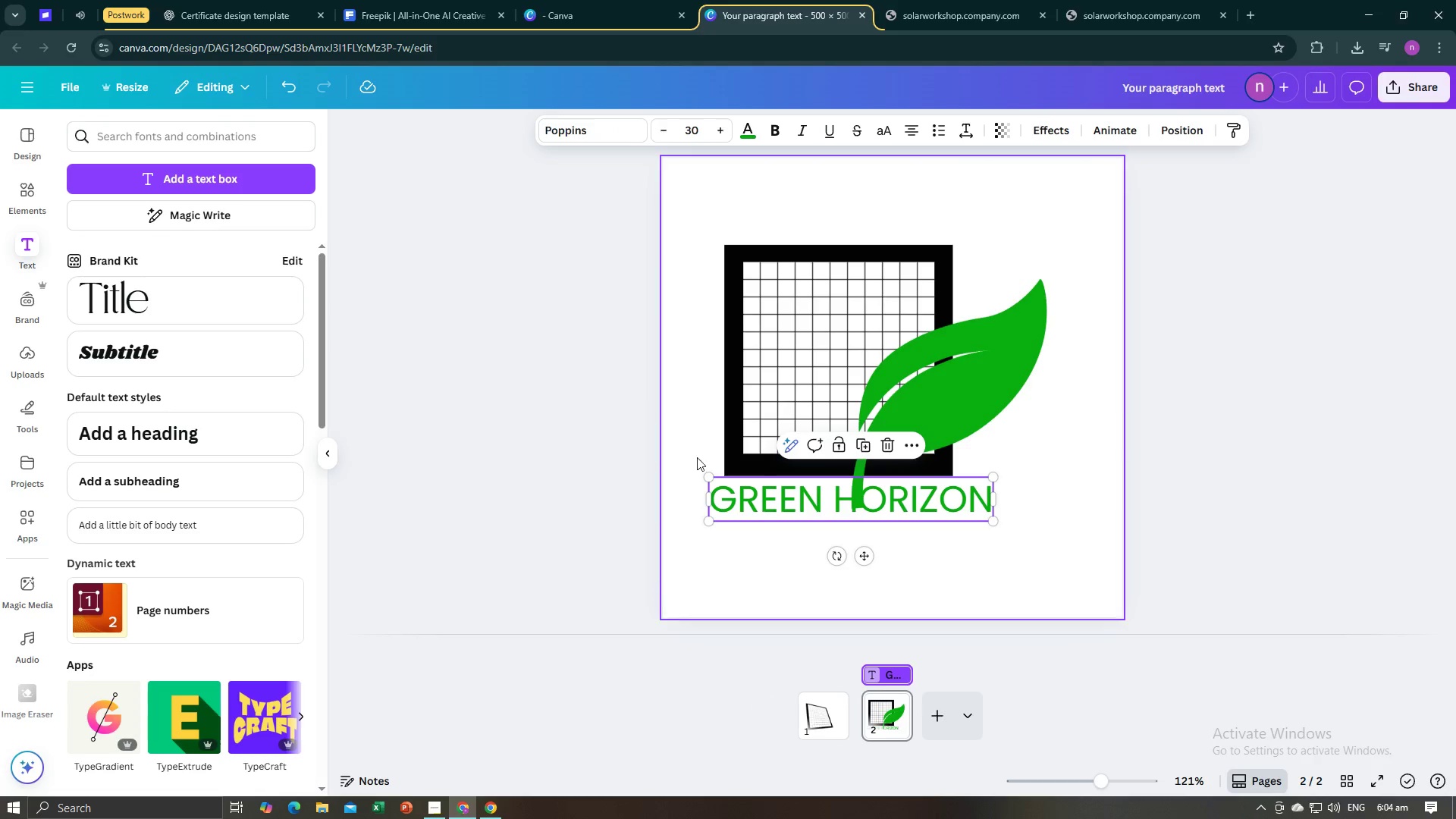 
left_click_drag(start_coordinate=[733, 494], to_coordinate=[740, 490])
 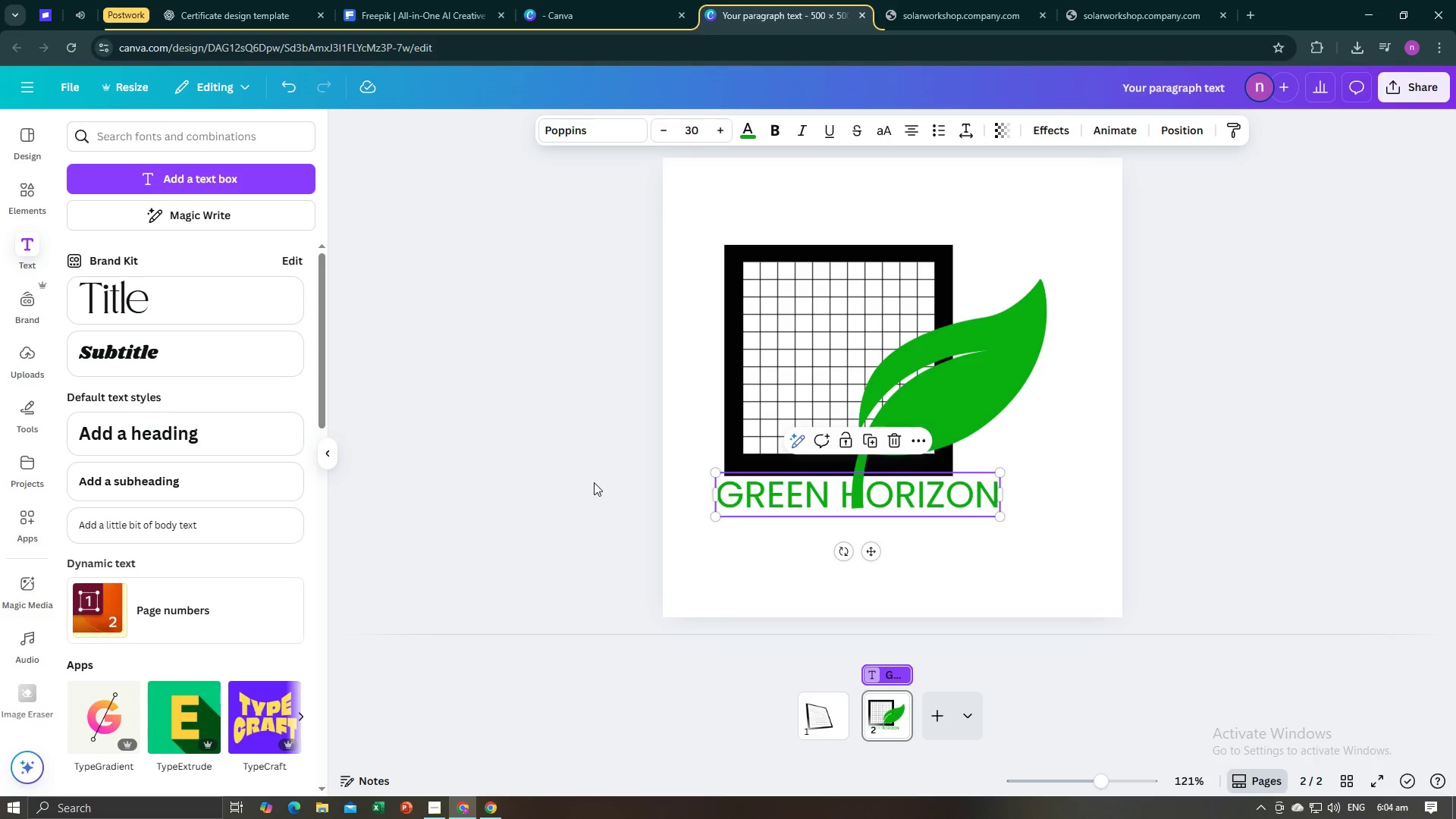 
left_click([594, 482])
 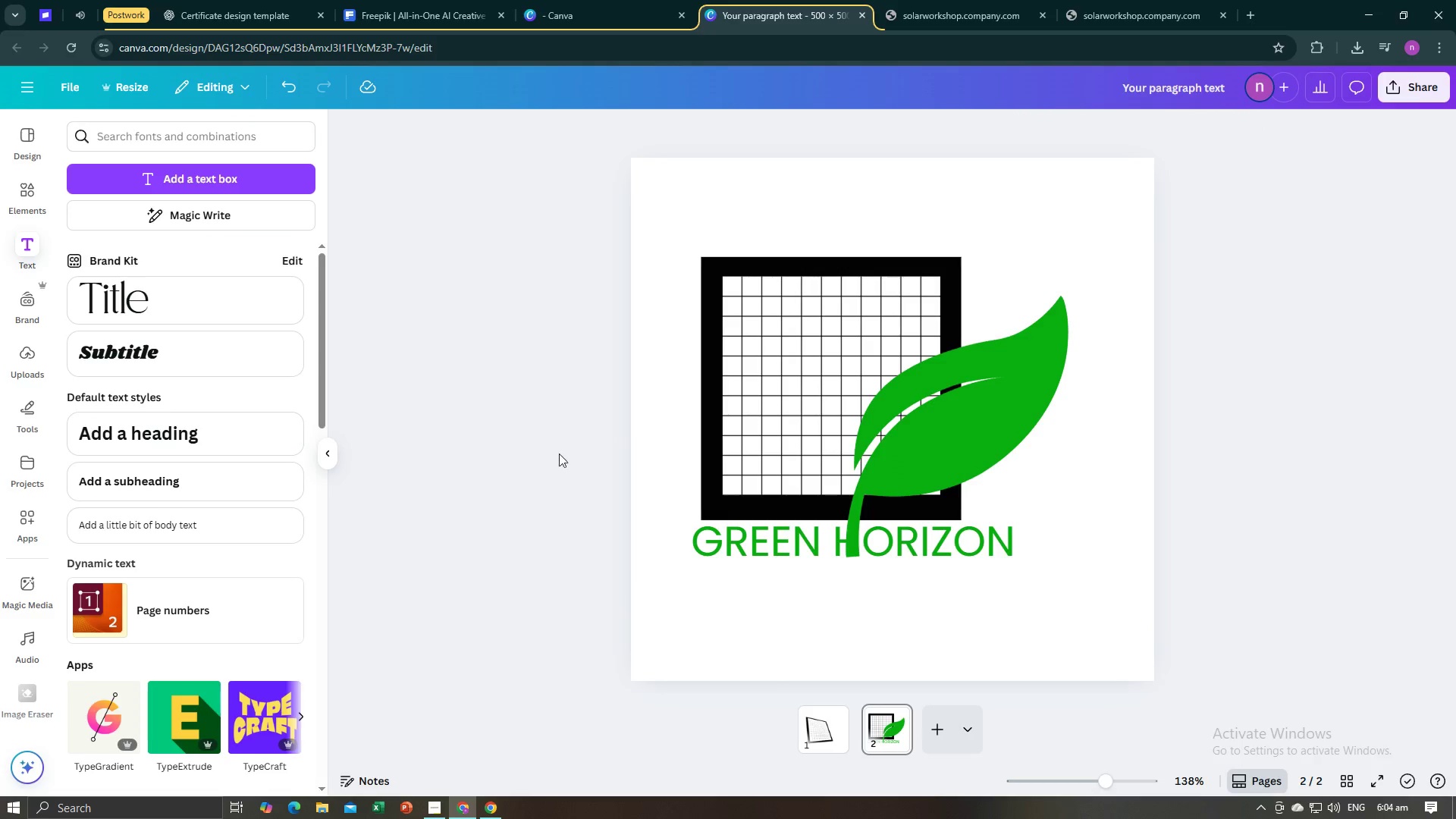 
left_click([554, 453])
 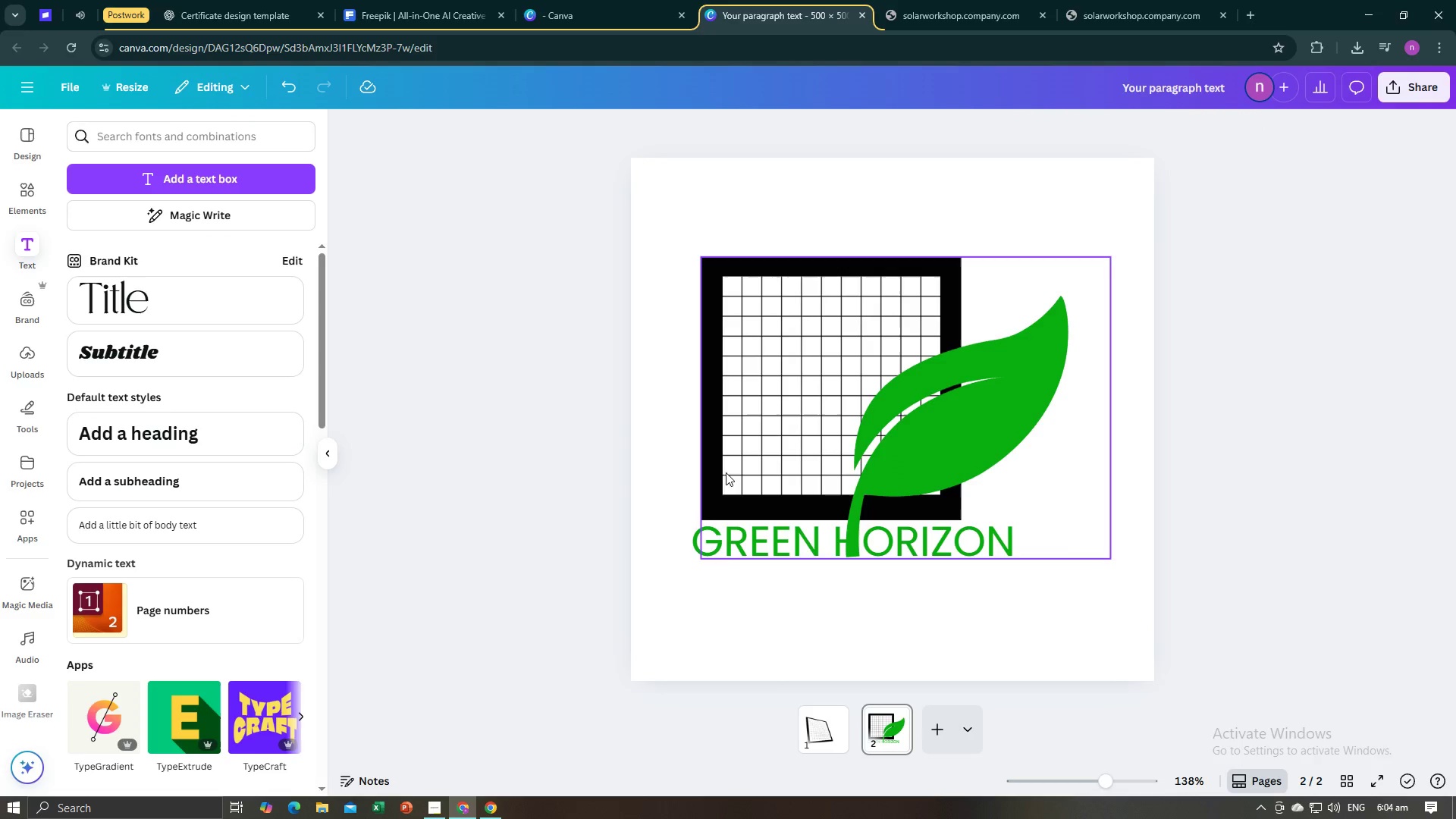 
hold_key(key=ControlLeft, duration=1.53)
left_click([732, 453])
 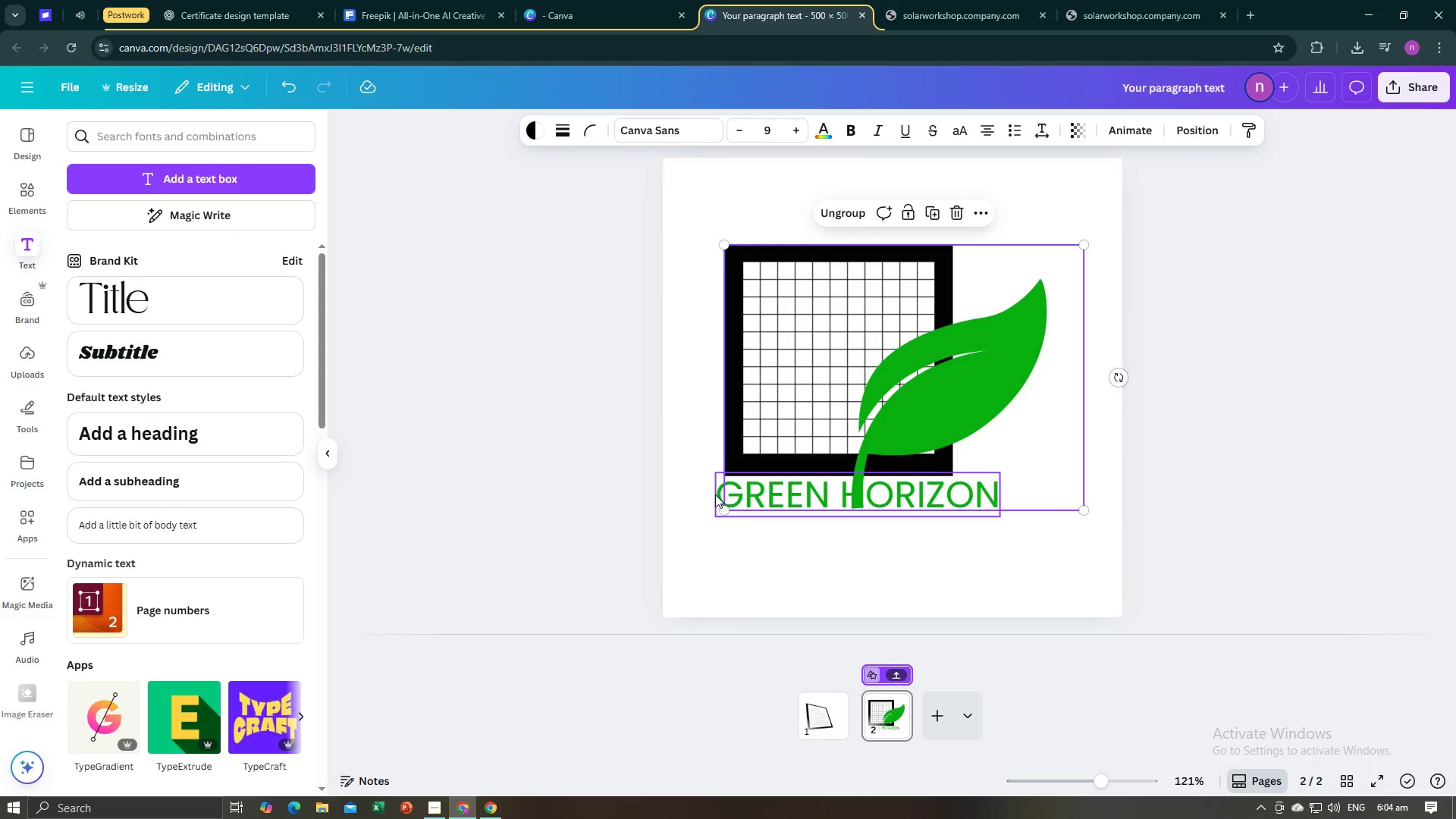 
hold_key(key=ControlLeft, duration=1.46)
left_click([720, 494])
 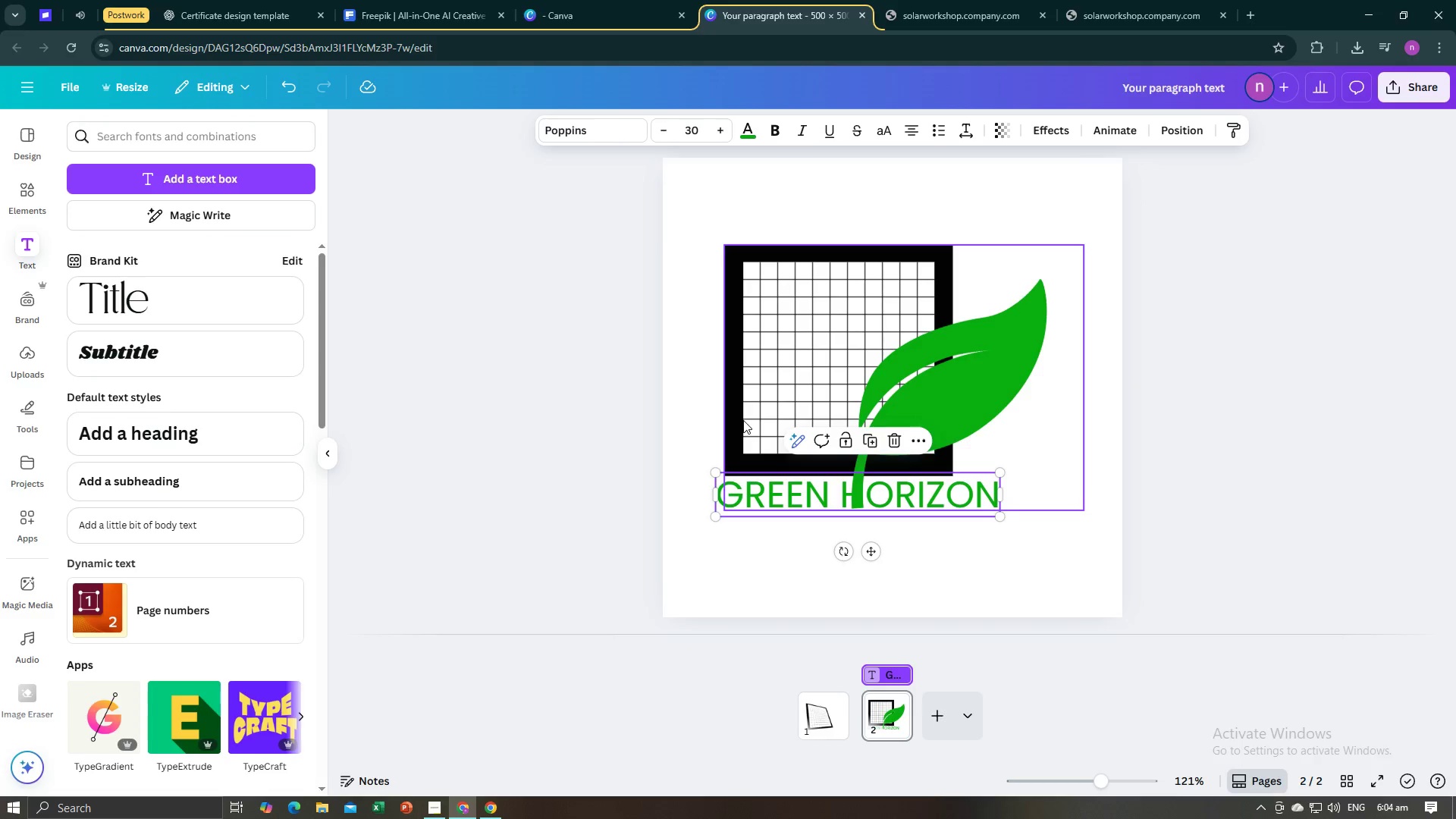 
hold_key(key=ShiftLeft, duration=1.09)
left_click([743, 420])
 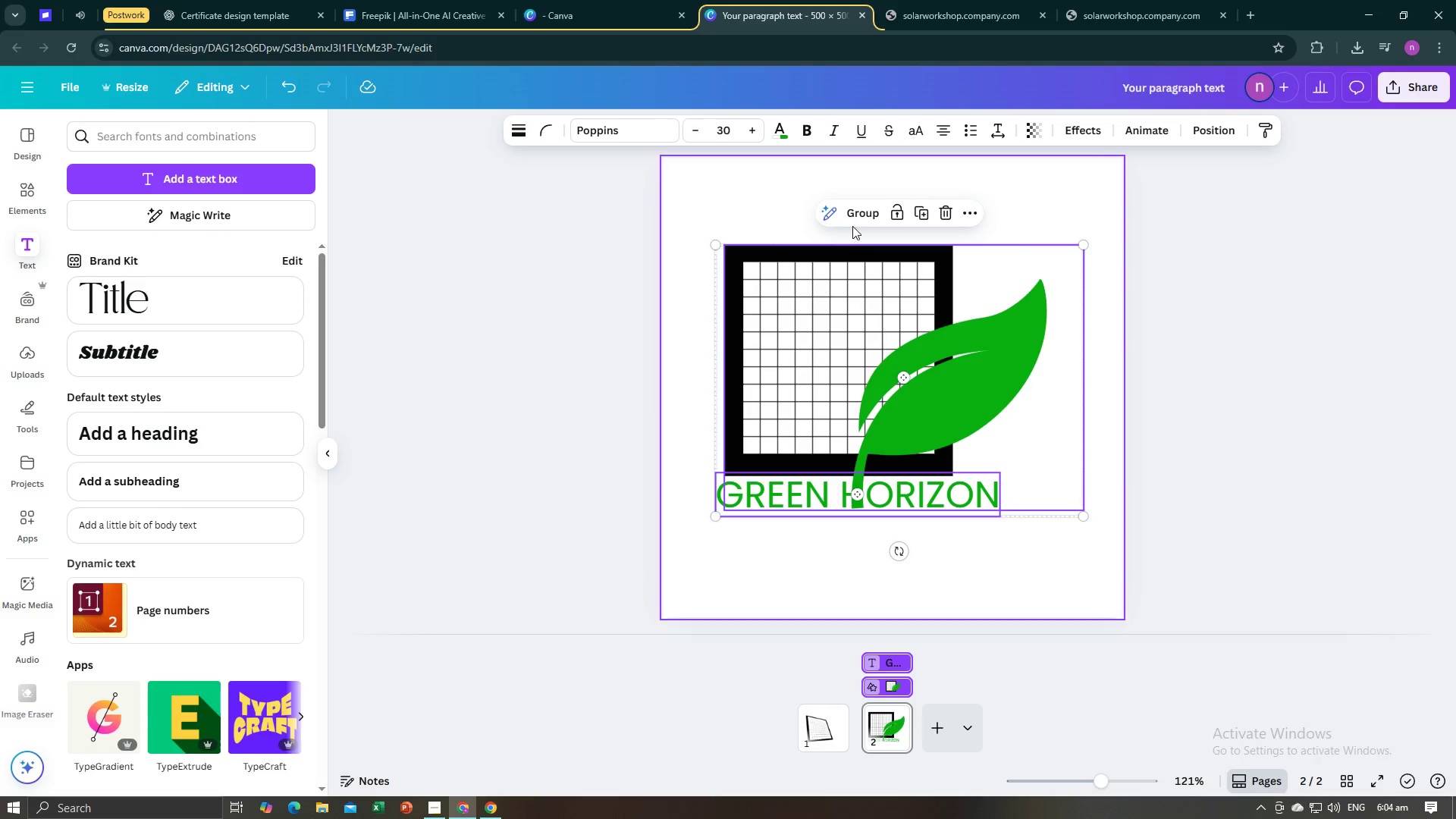 
left_click([862, 206])
 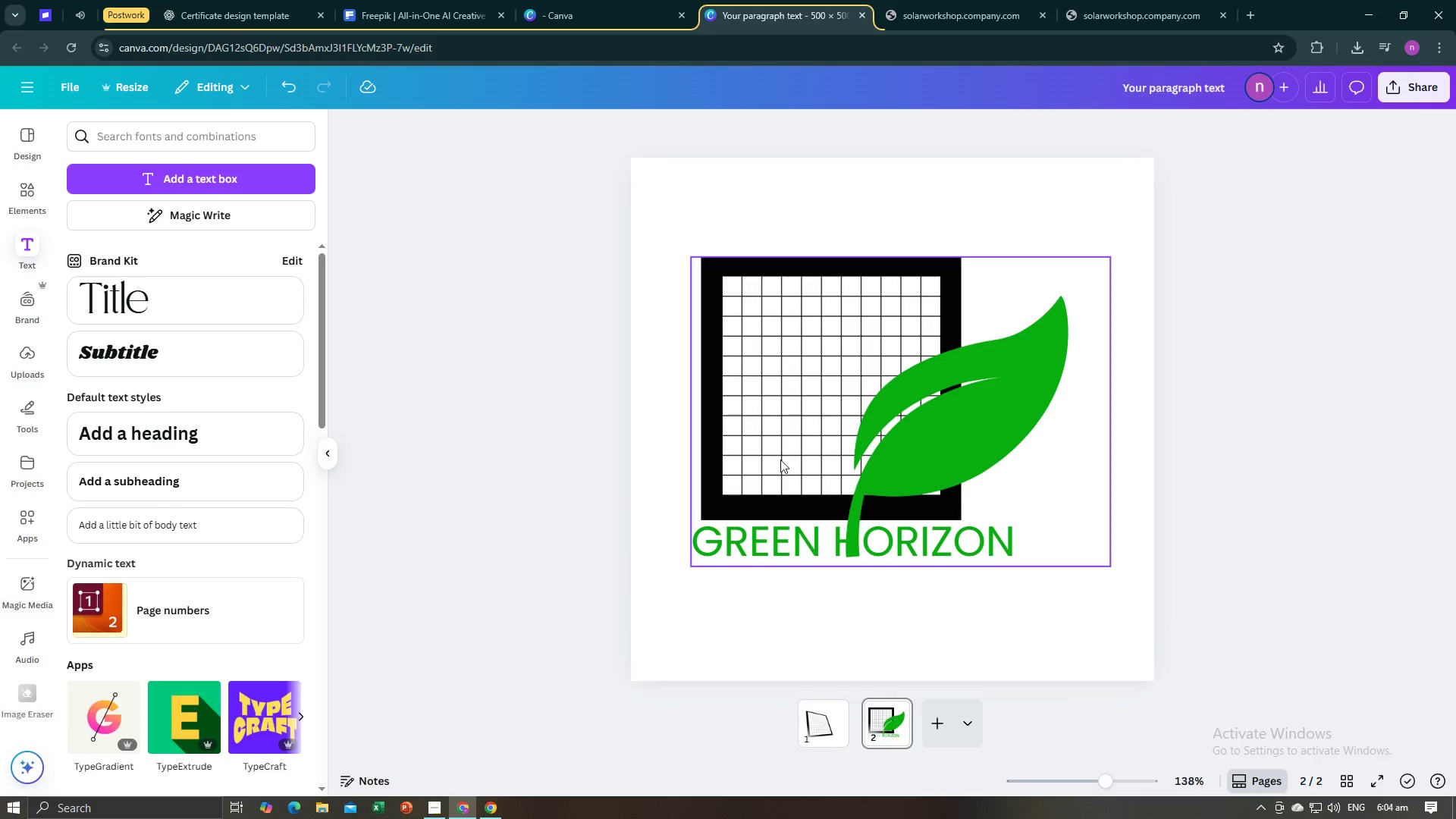 
double_click([783, 460])
 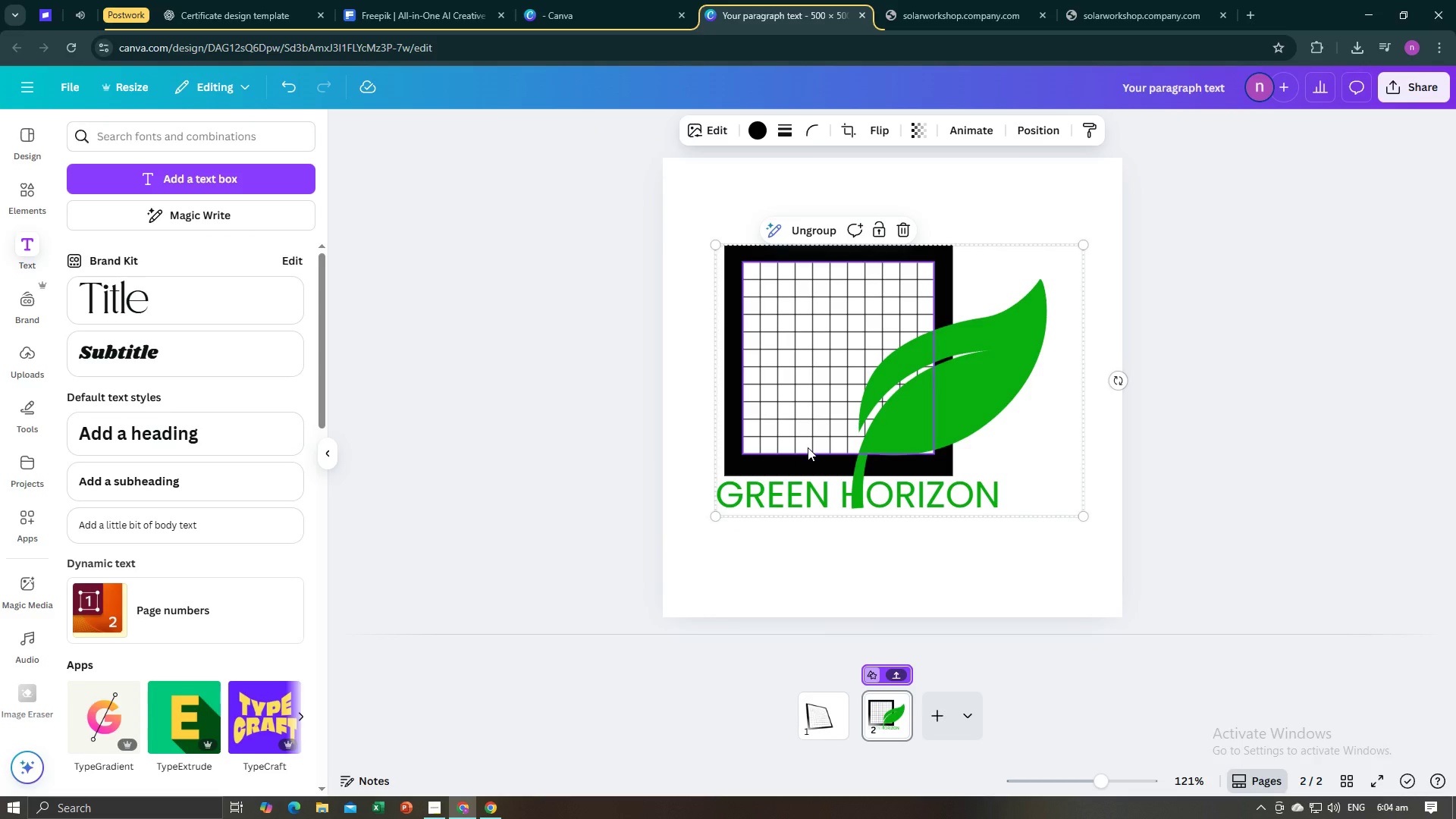 
left_click([808, 447])
 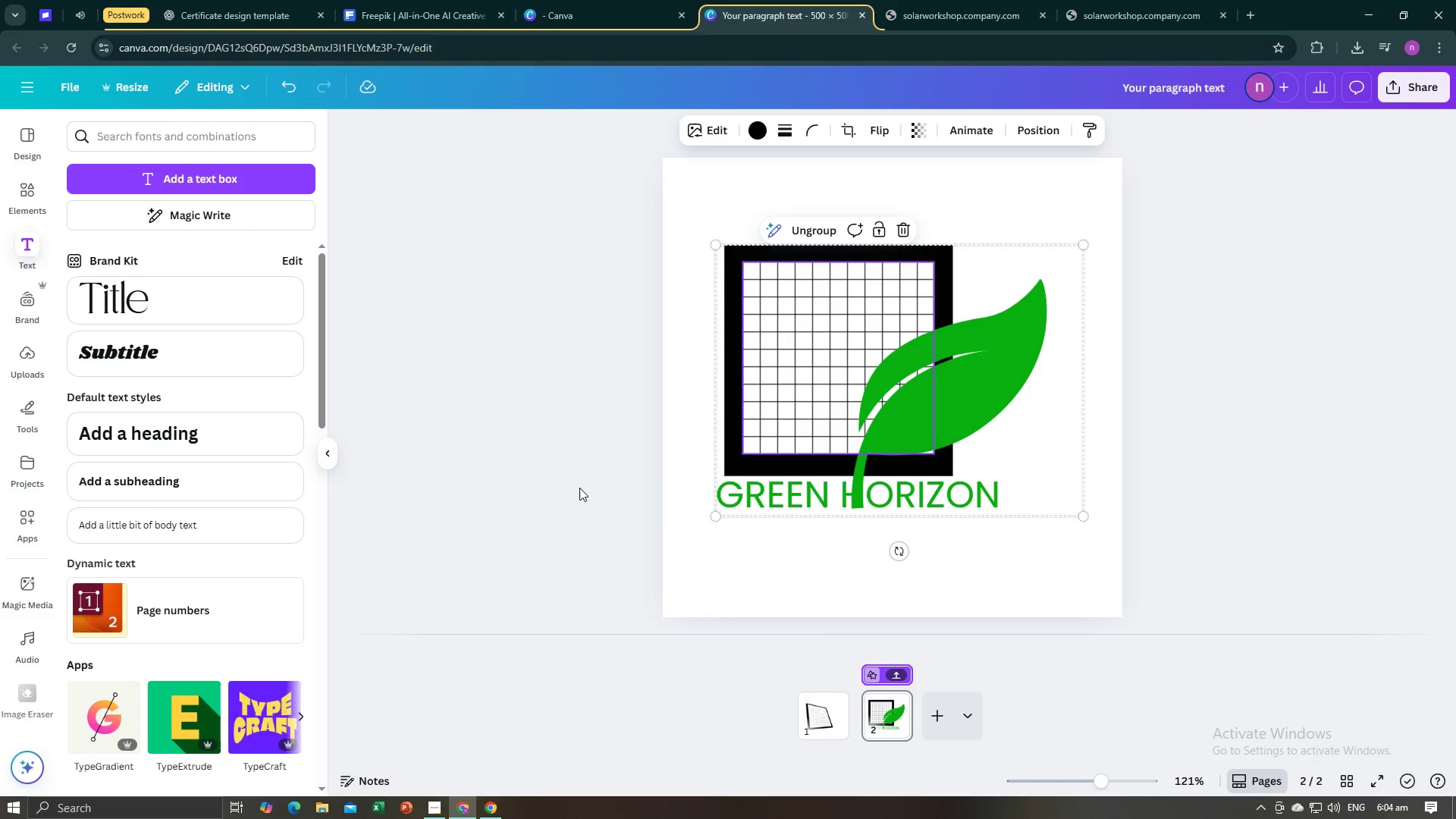 
left_click([579, 488])
 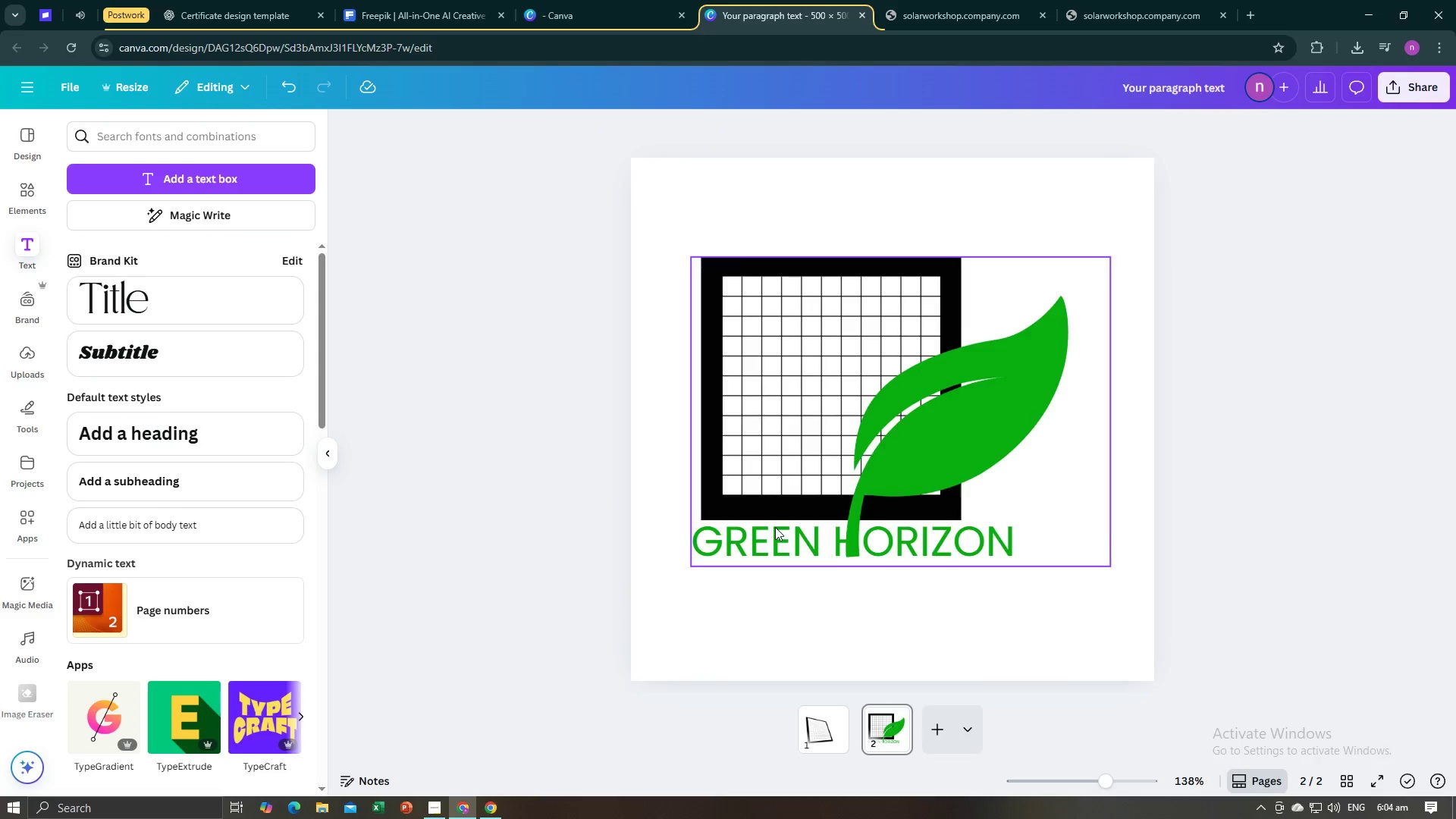 
left_click([775, 527])
 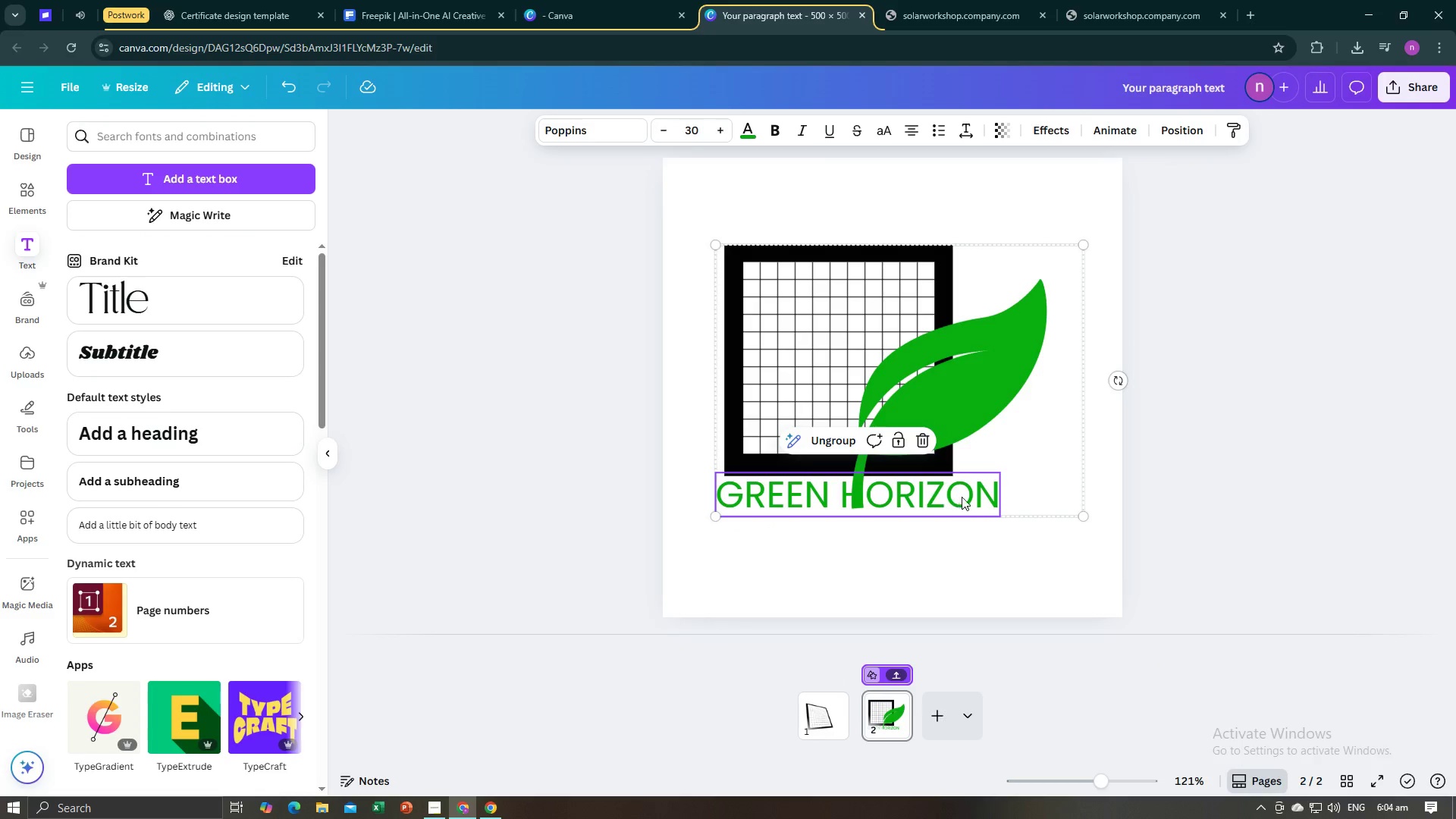 
left_click_drag(start_coordinate=[1020, 489], to_coordinate=[1015, 498])
 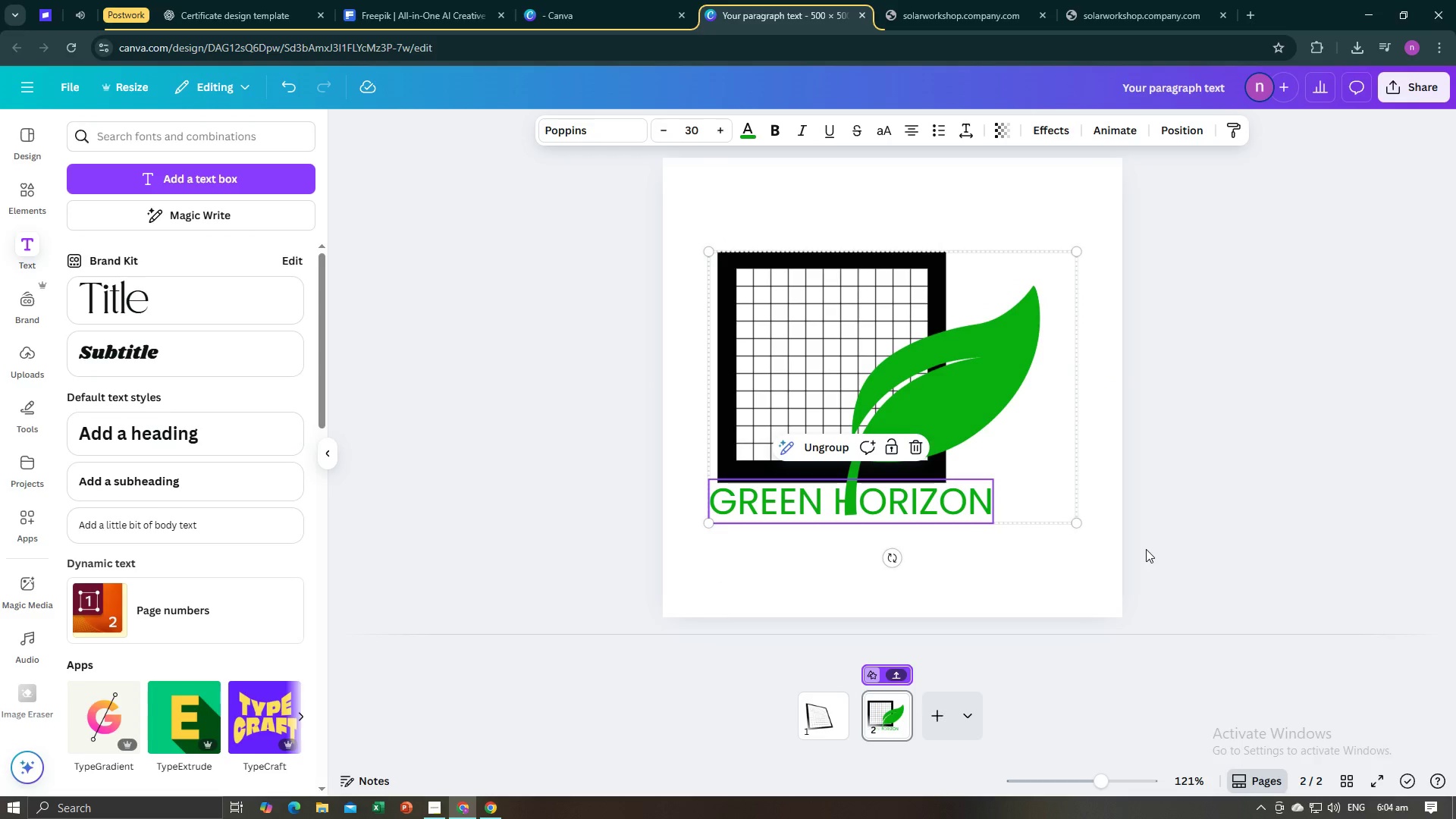 
left_click([1146, 549])
 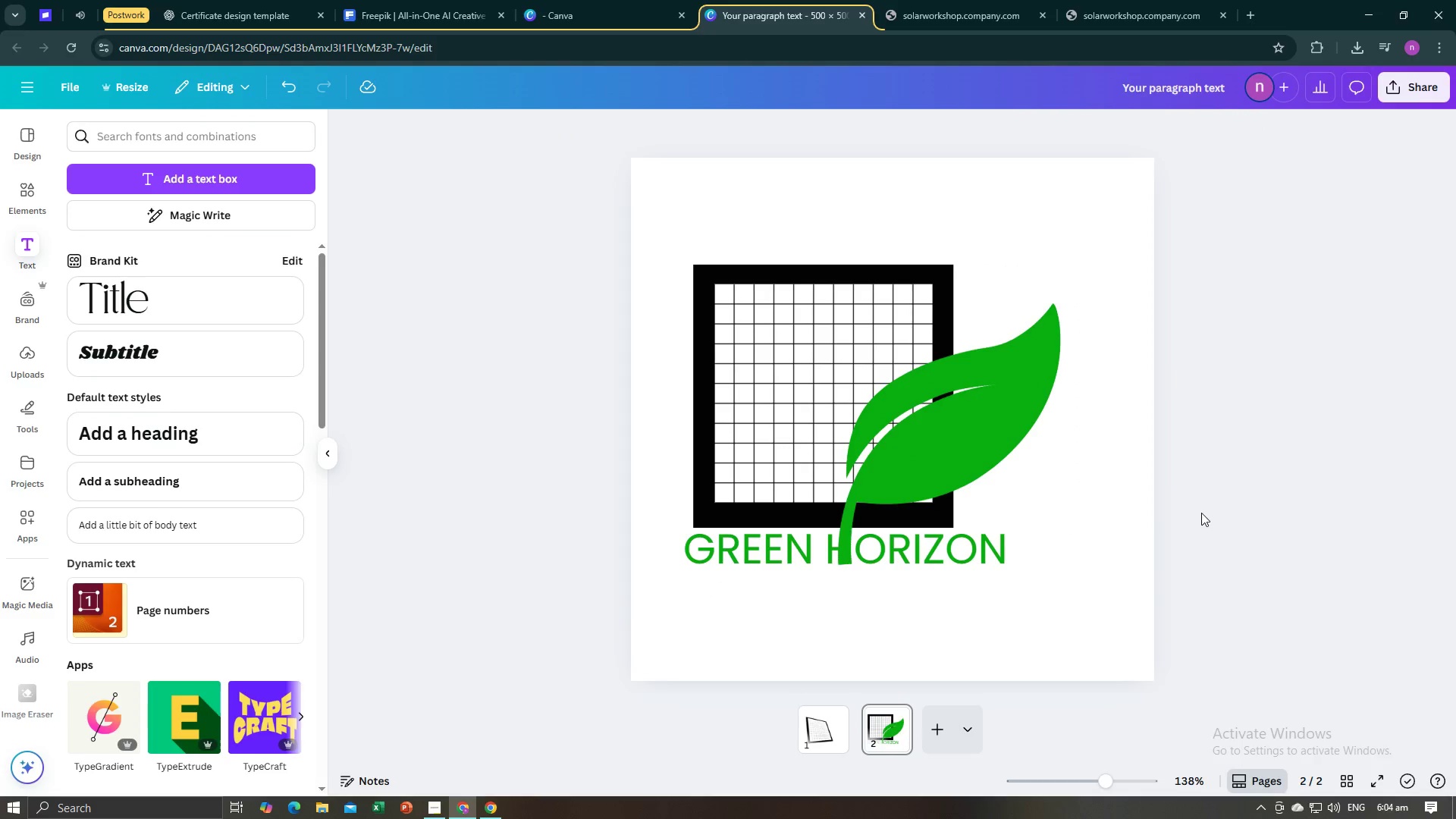 
left_click([1201, 510])
 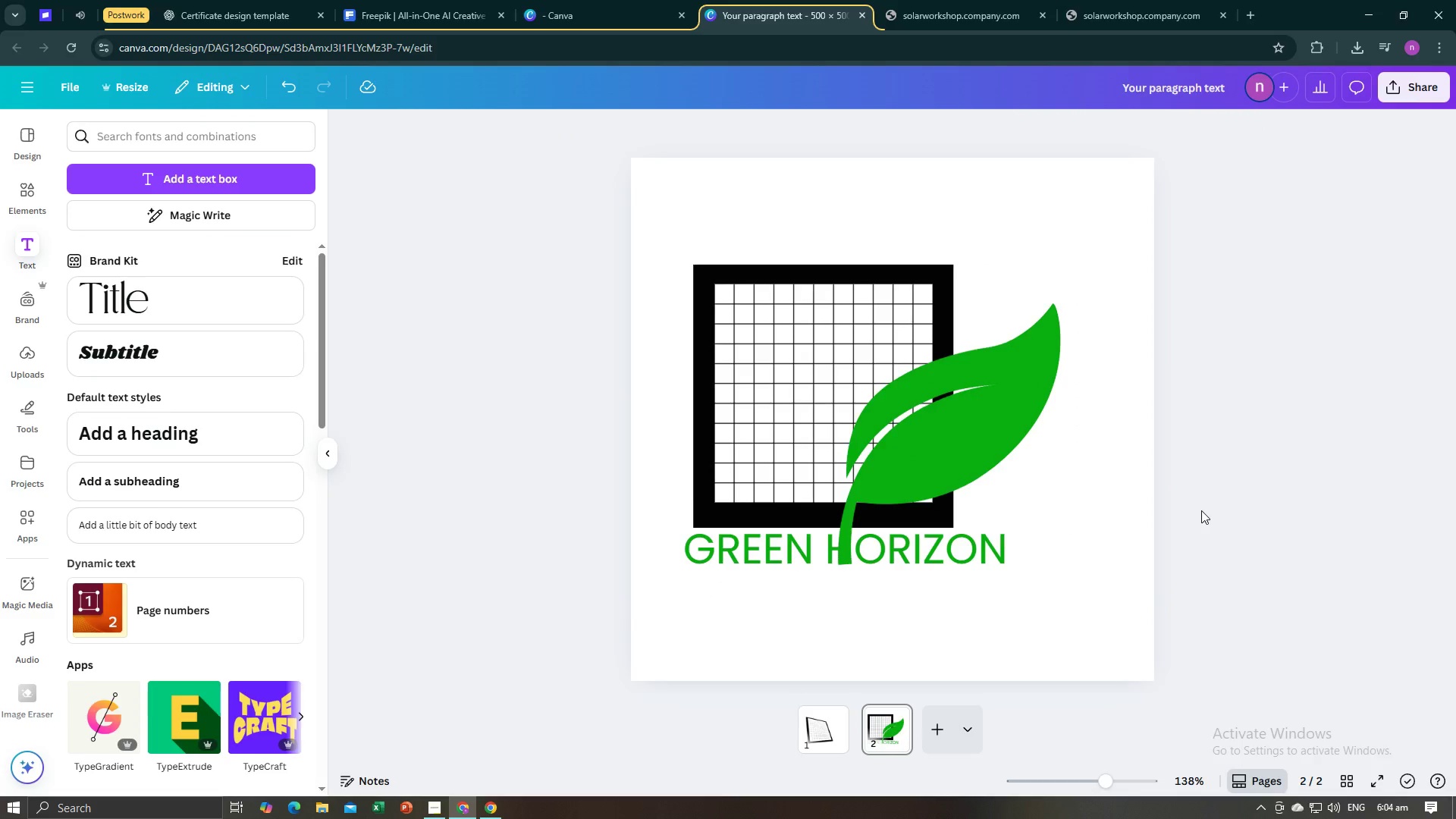 
key(Alt+AltLeft)
 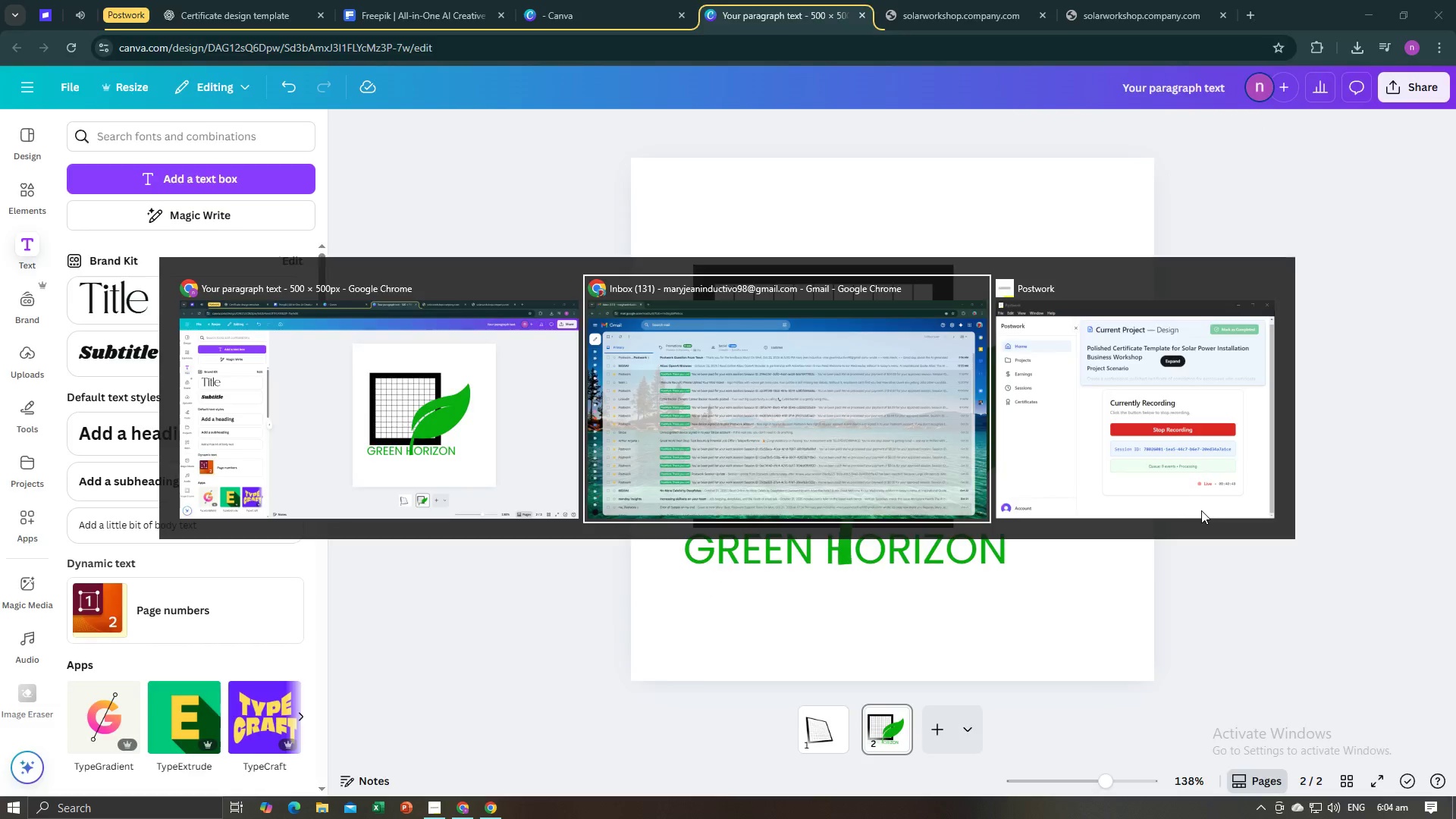 
key(Alt+Tab)
 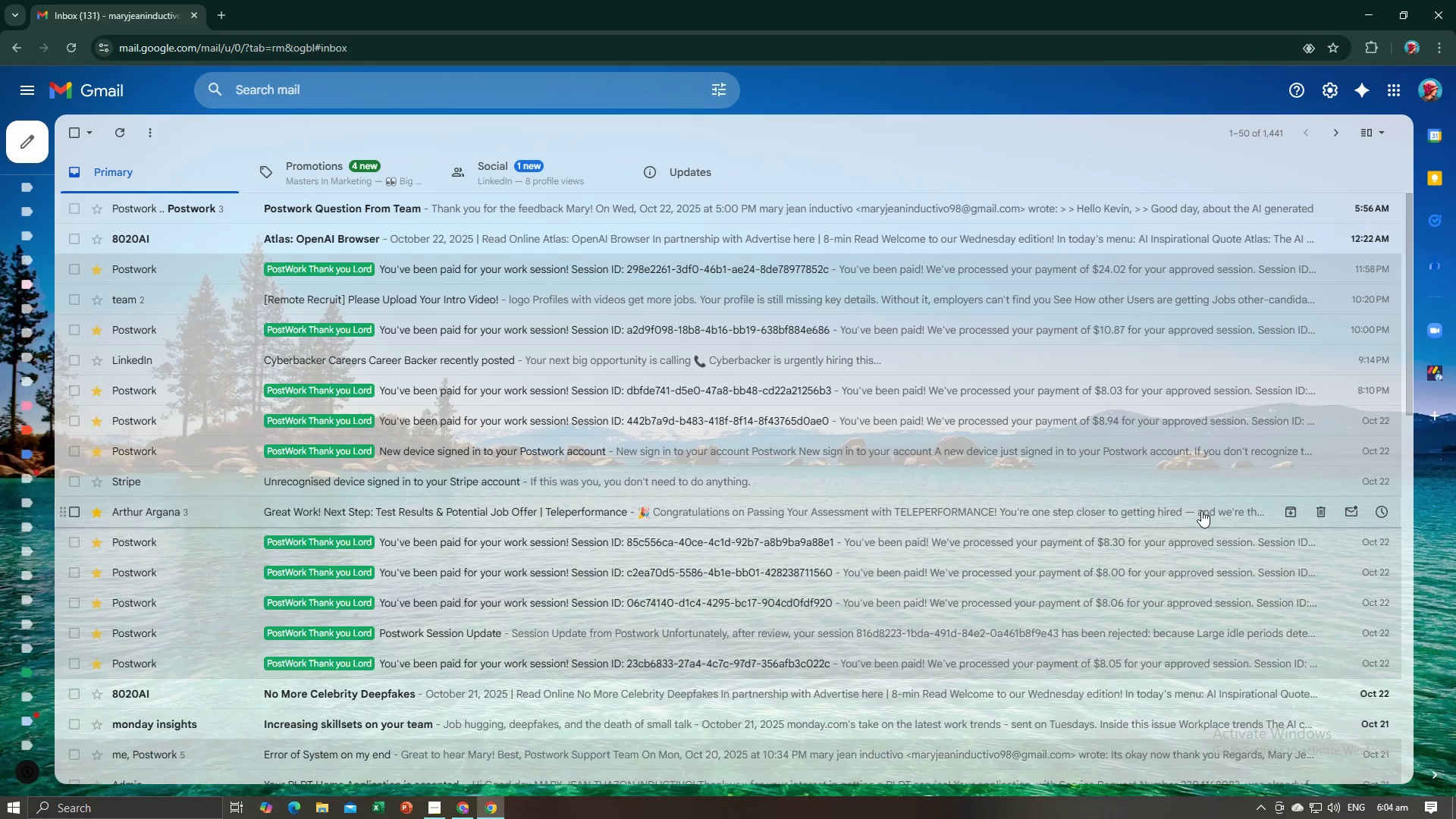 
key(Alt+AltLeft)
 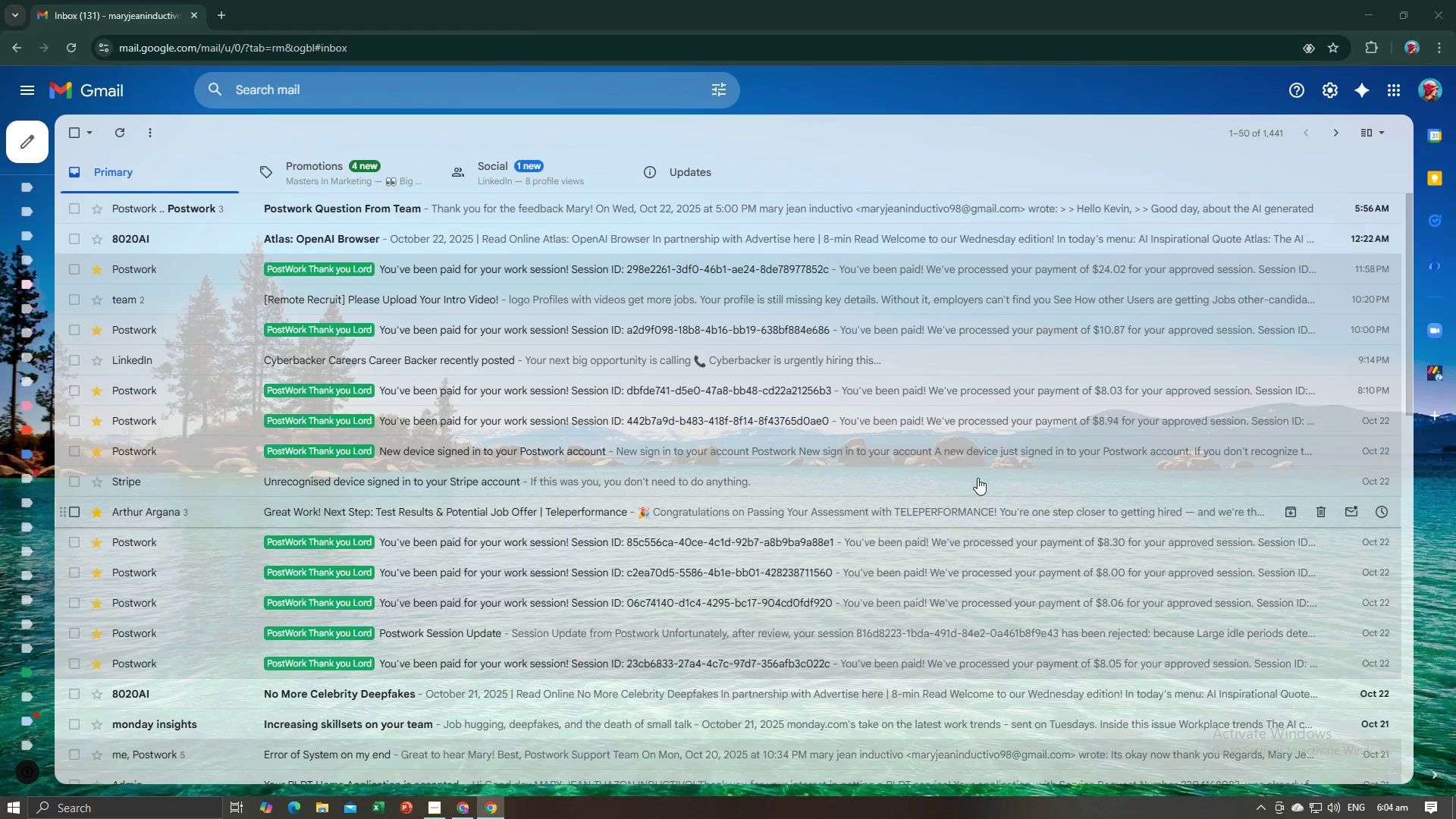 
key(Alt+Tab)
 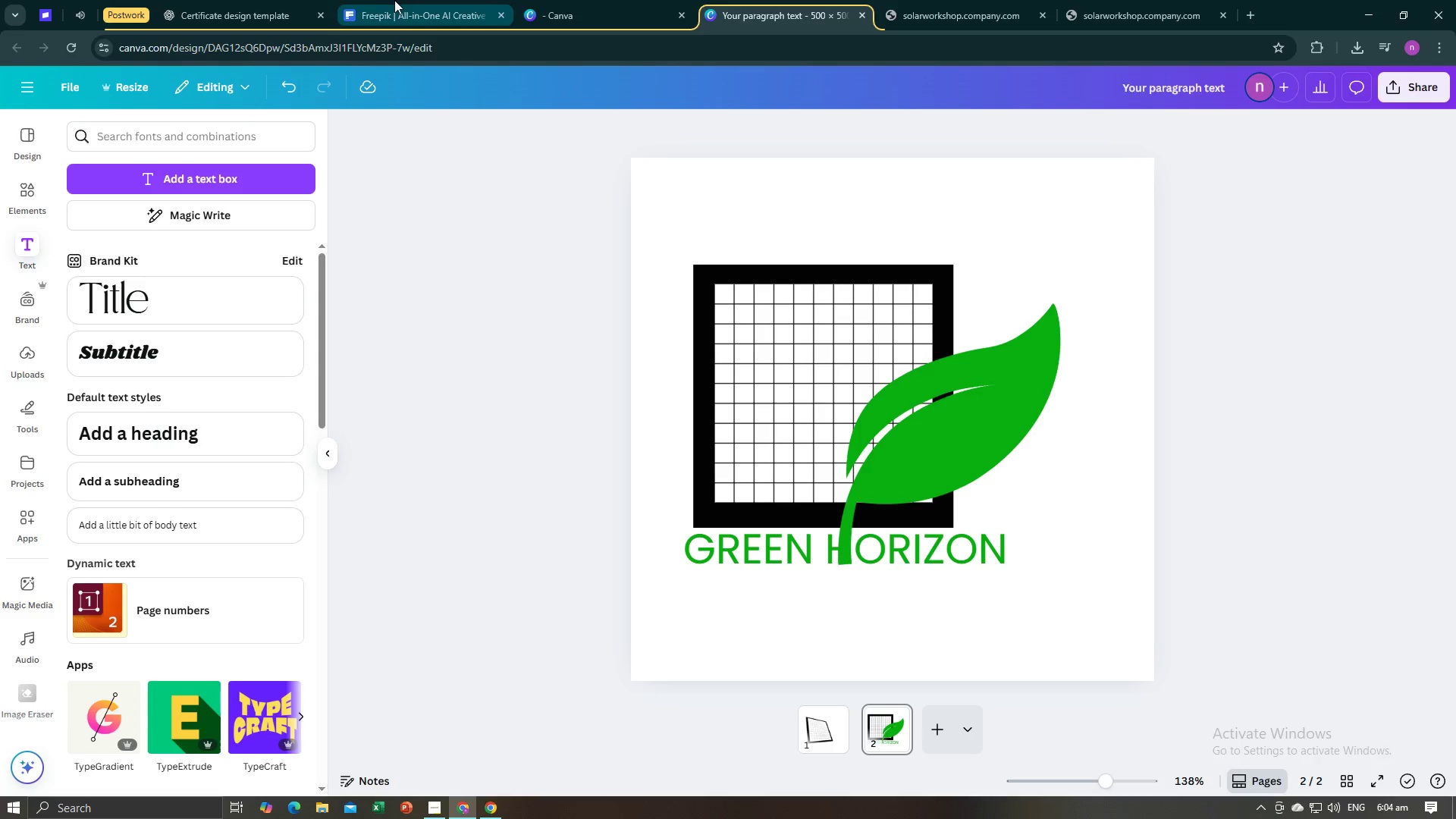 
left_click([290, 0])
 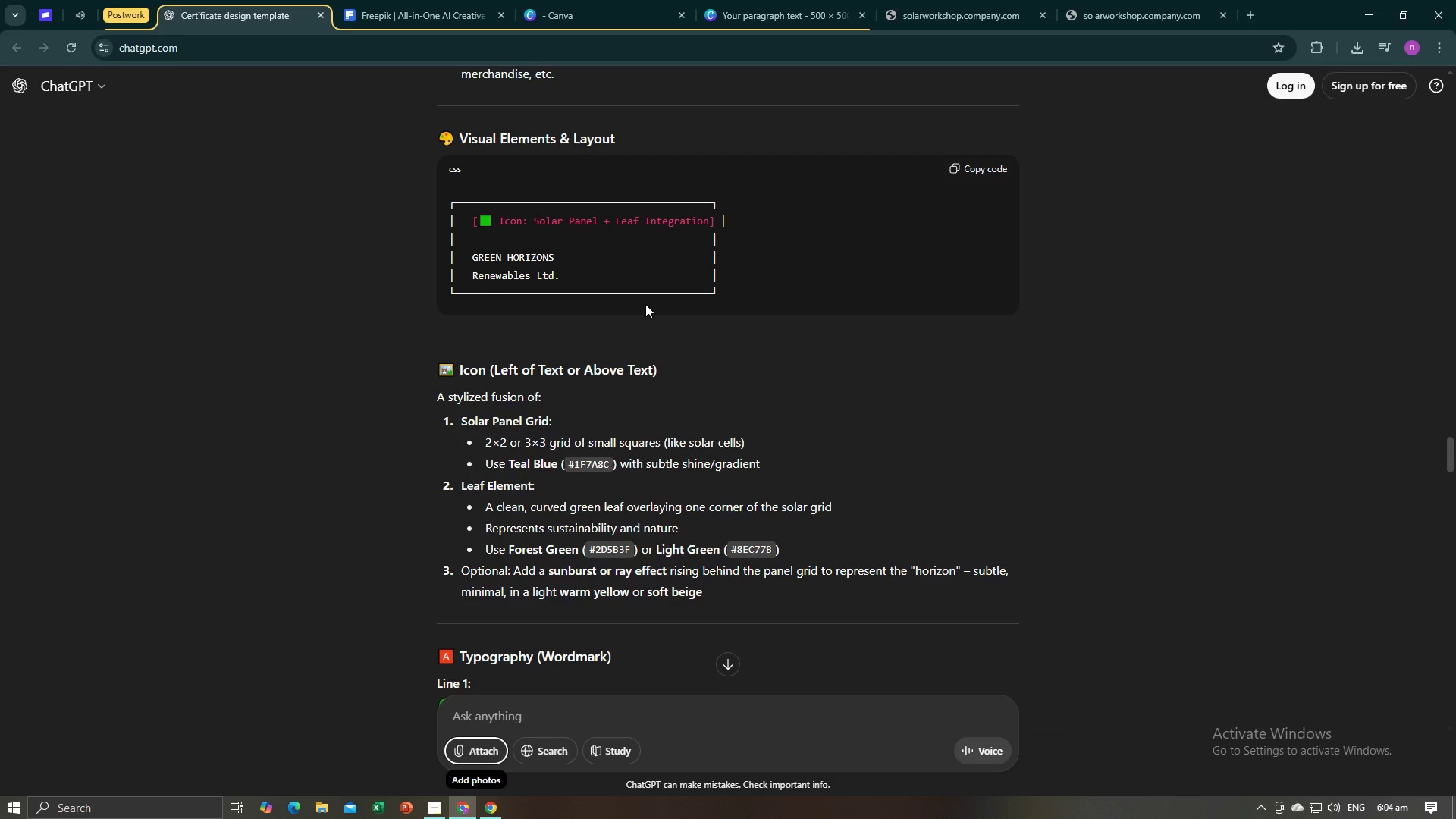 
key(Alt+AltLeft)
 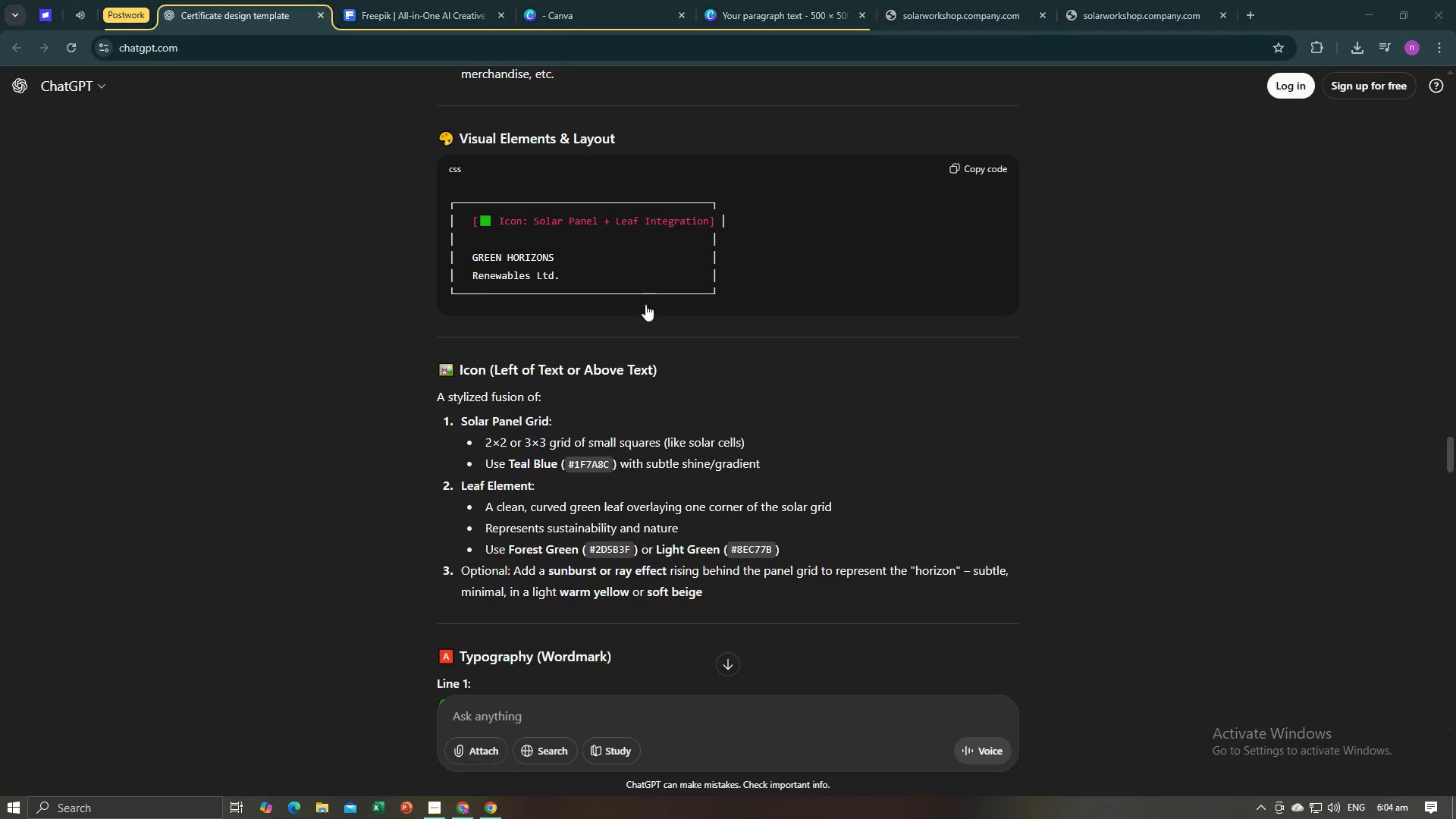 
key(Alt+Tab)
 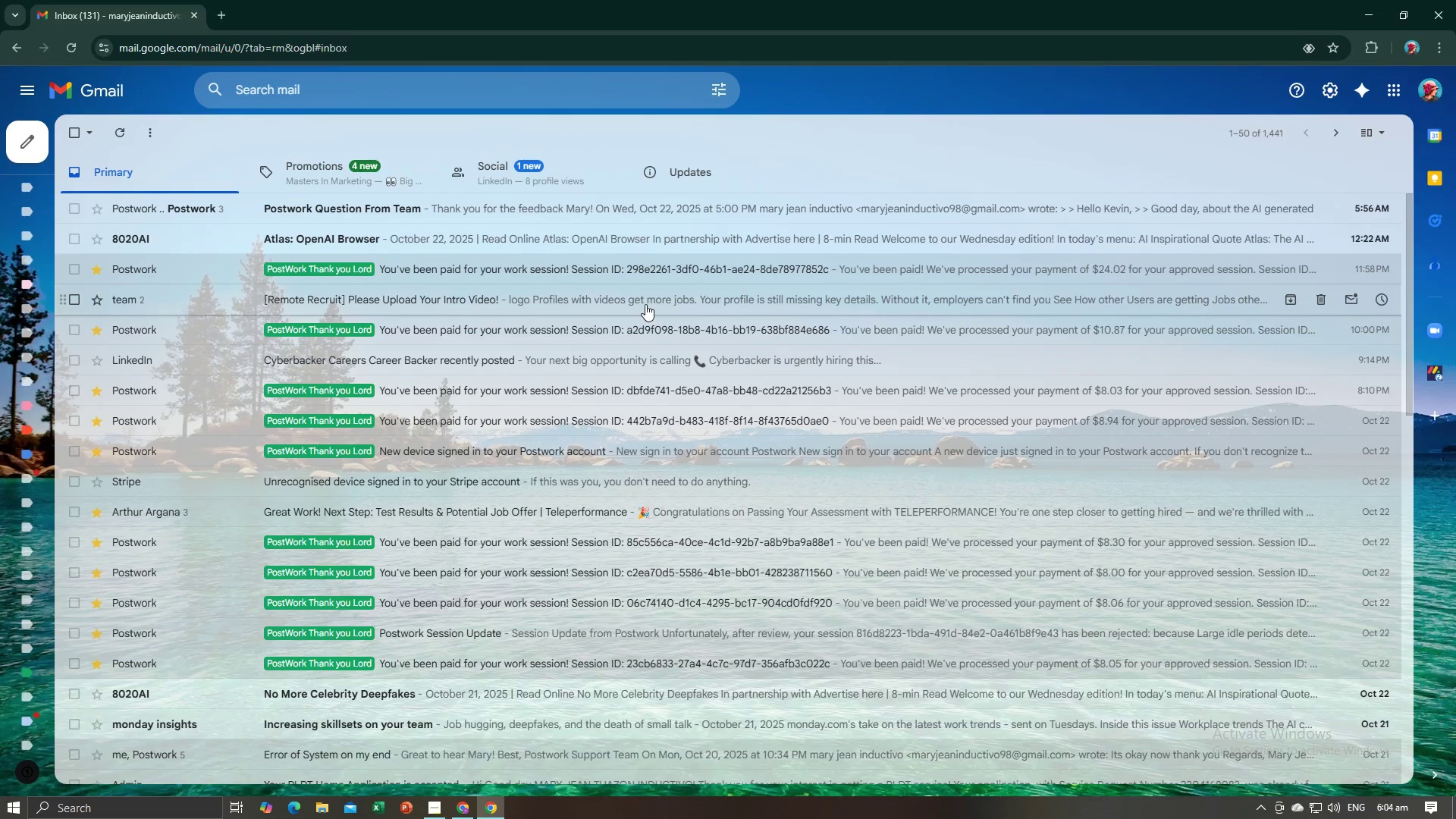 
key(Alt+AltLeft)
 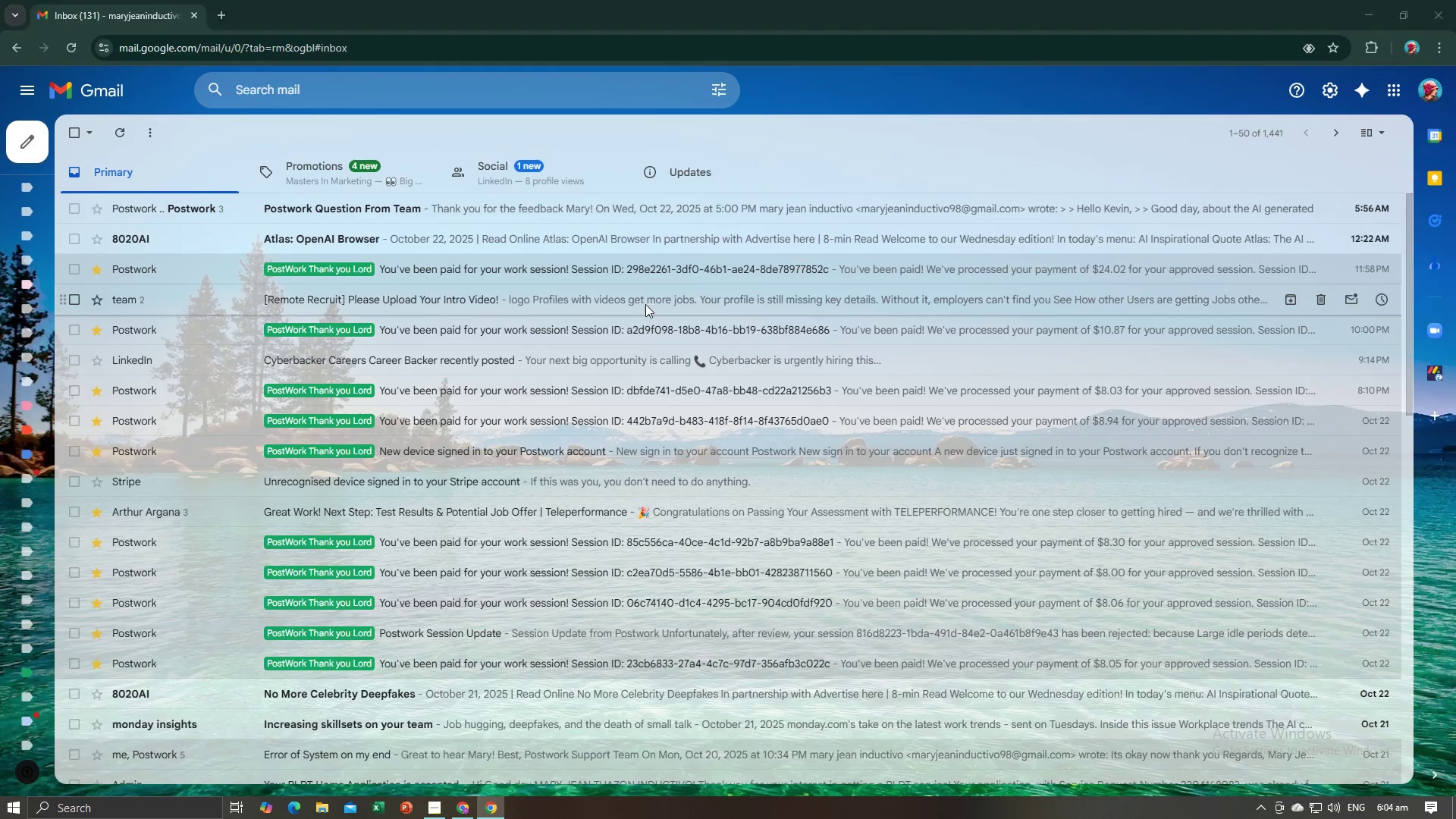 
key(Alt+Tab)
 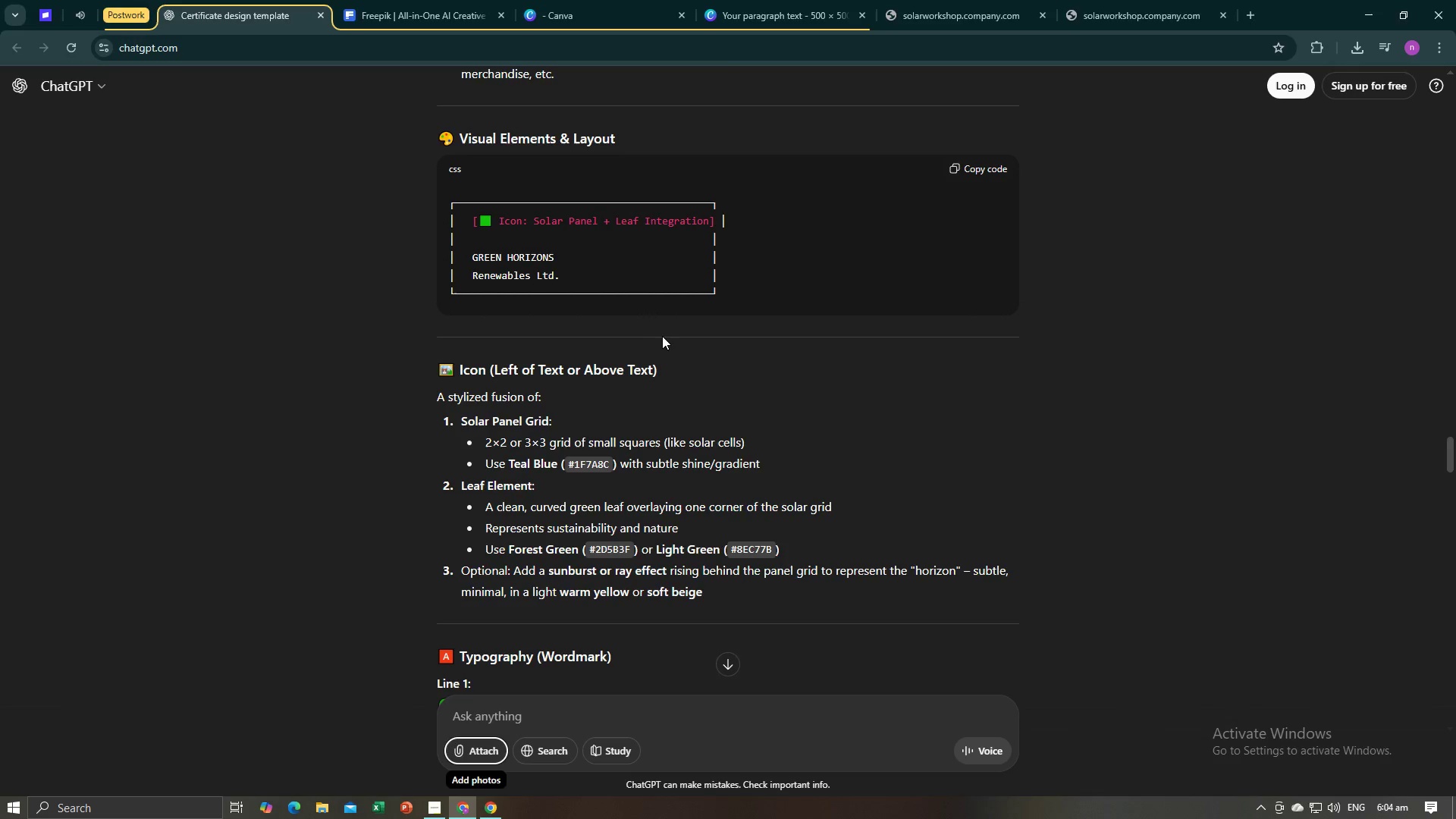 
key(Alt+AltLeft)
 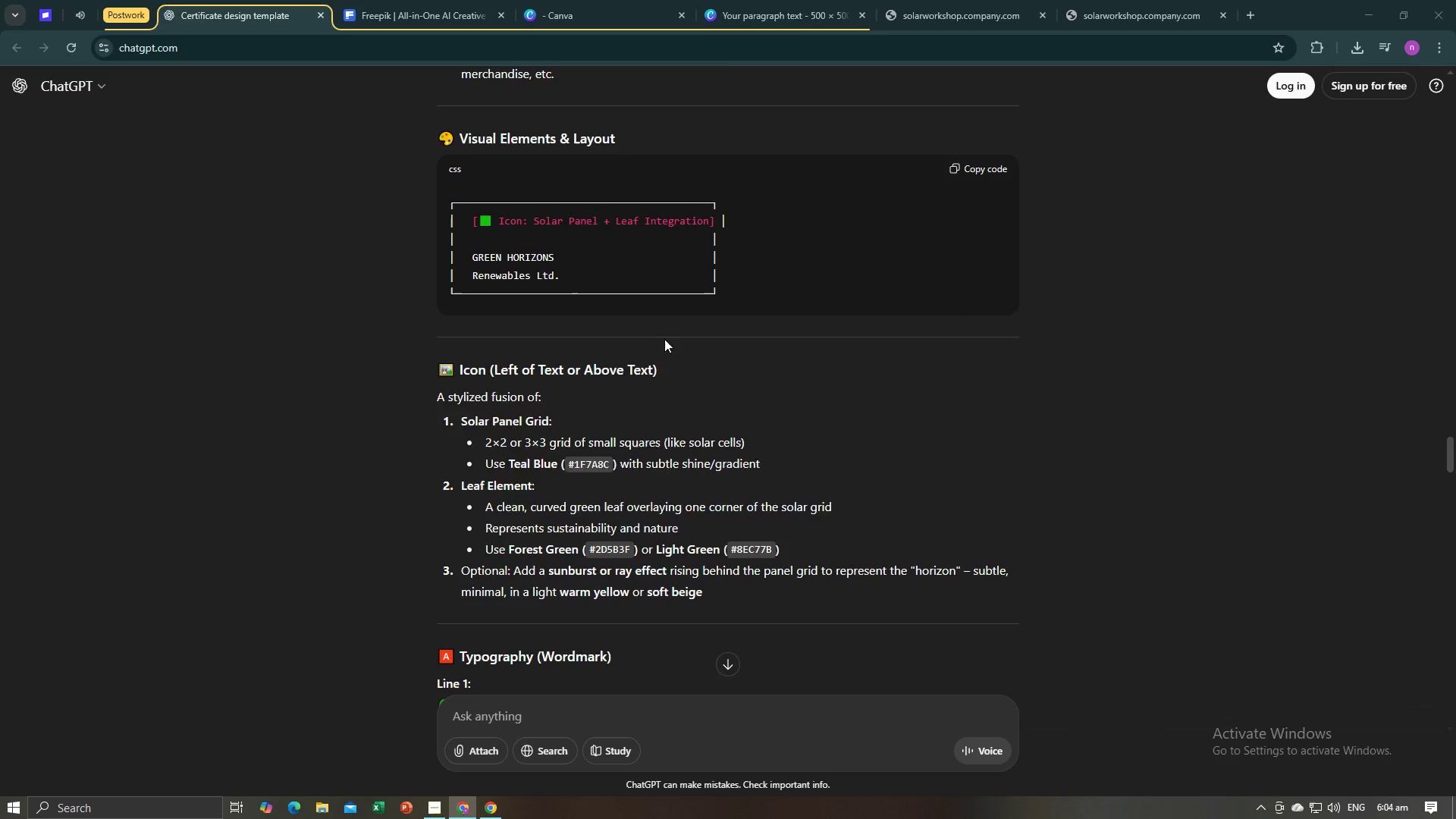 
key(Alt+Tab)
 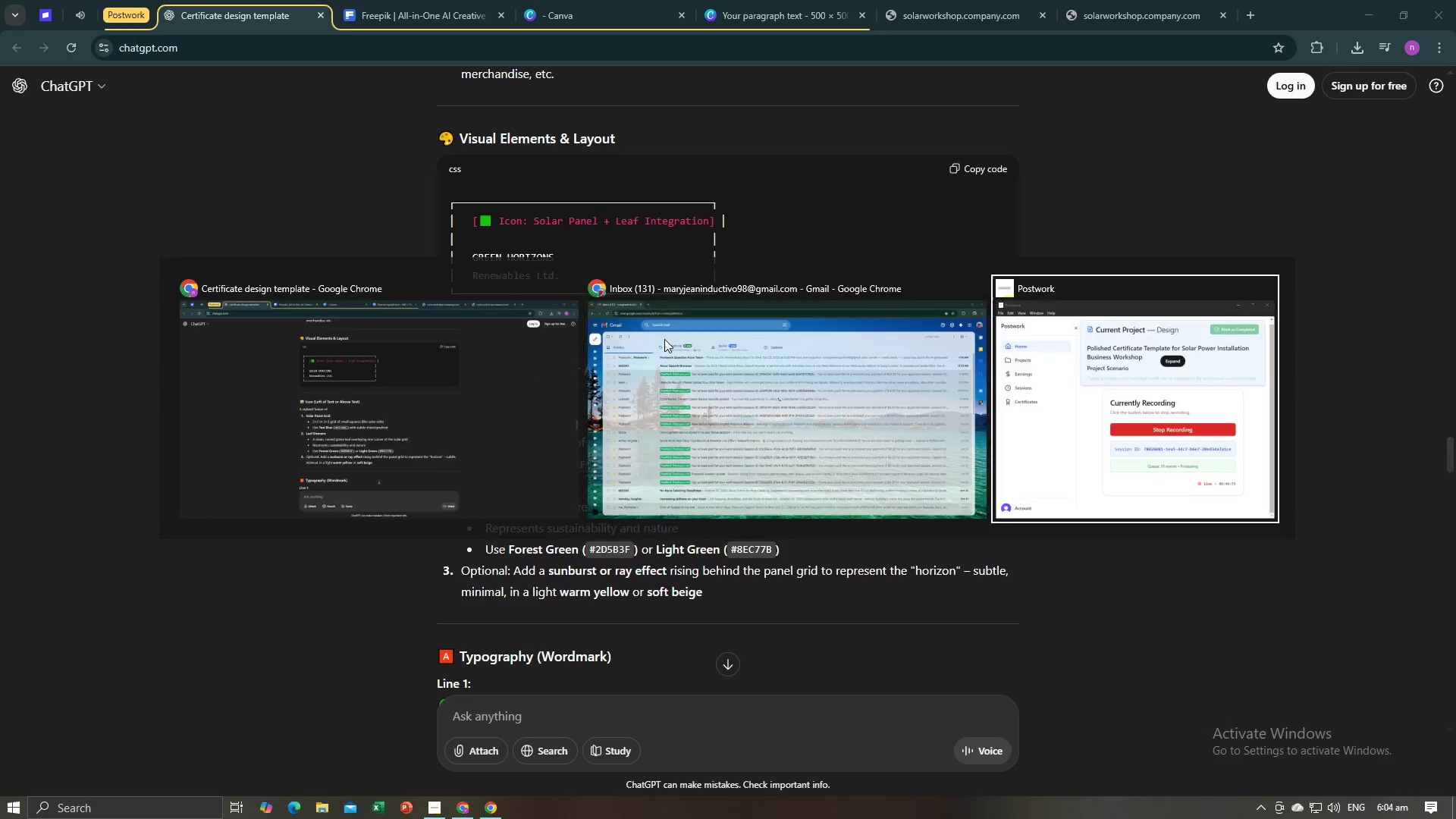 
key(Alt+Tab)